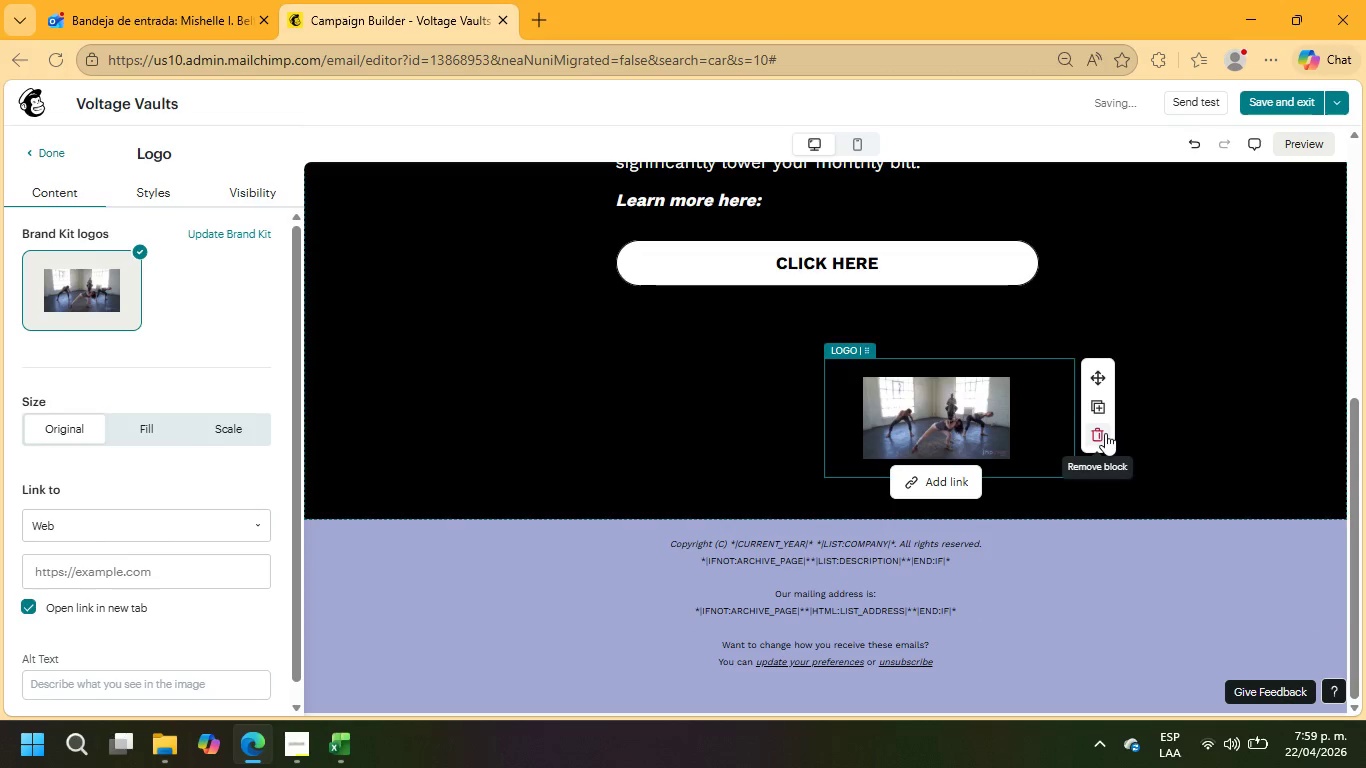 
left_click([1103, 433])
 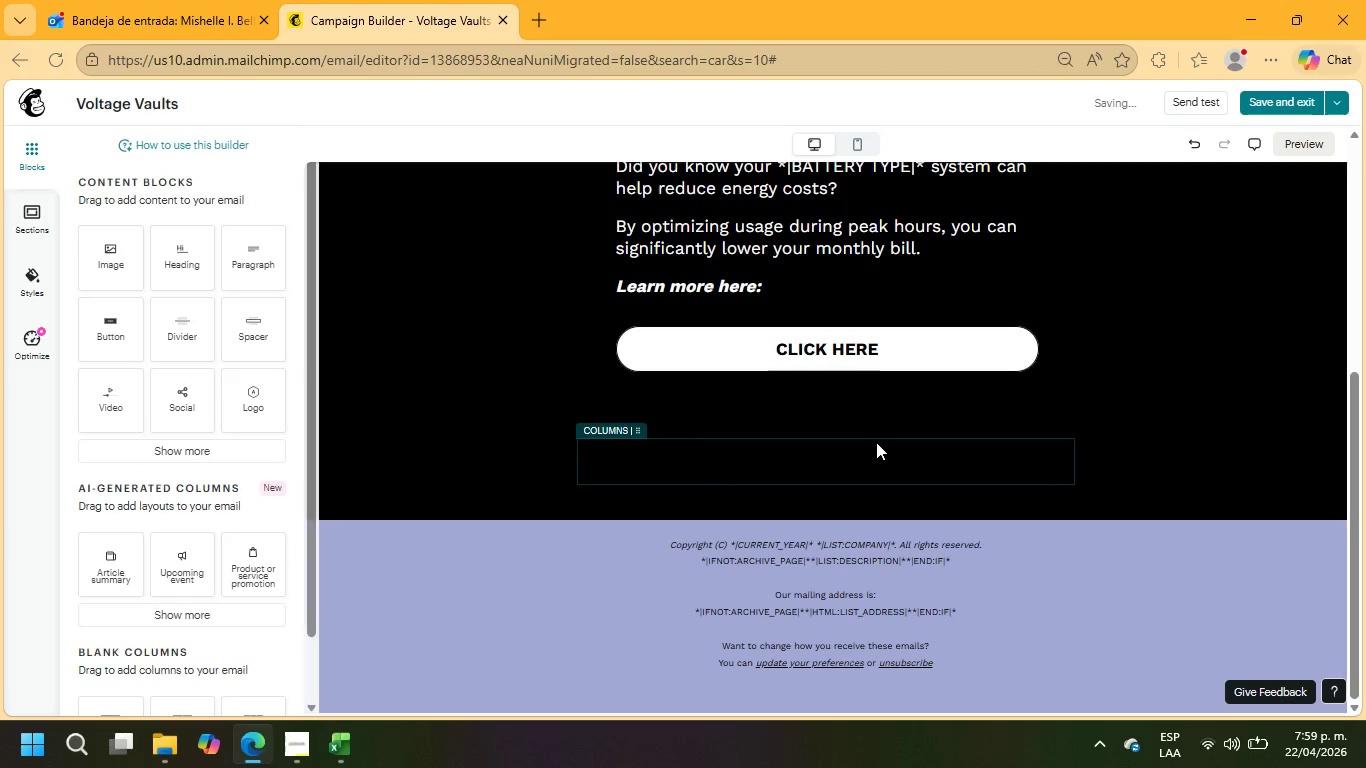 
left_click([845, 460])
 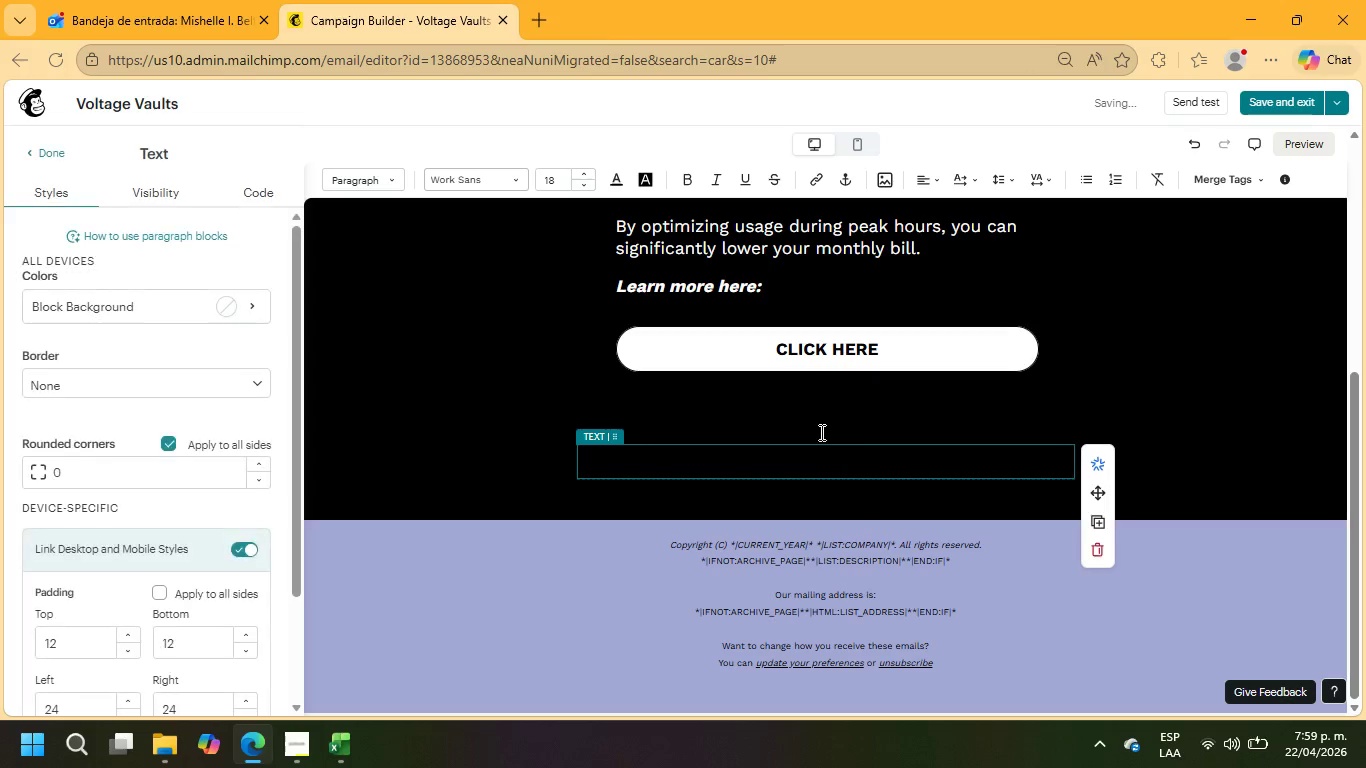 
left_click([816, 421])
 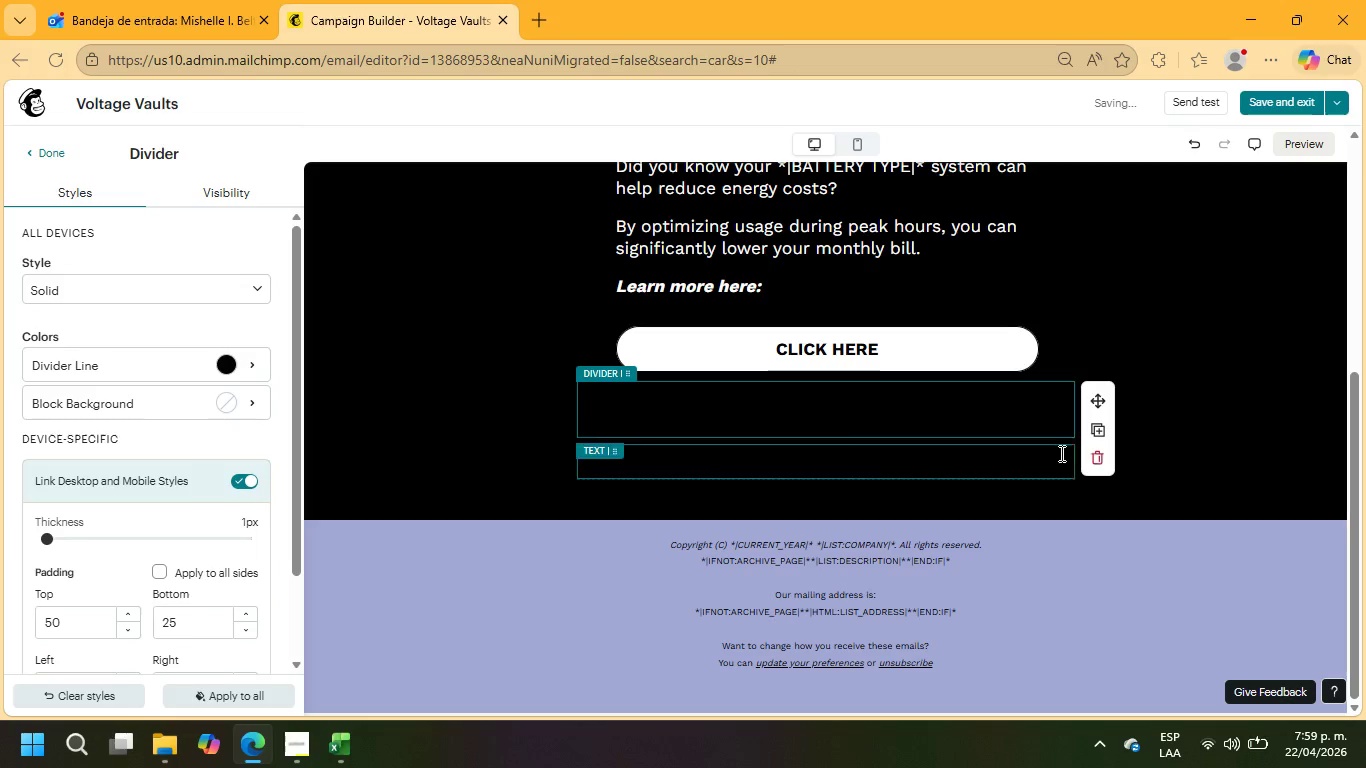 
left_click([1092, 455])
 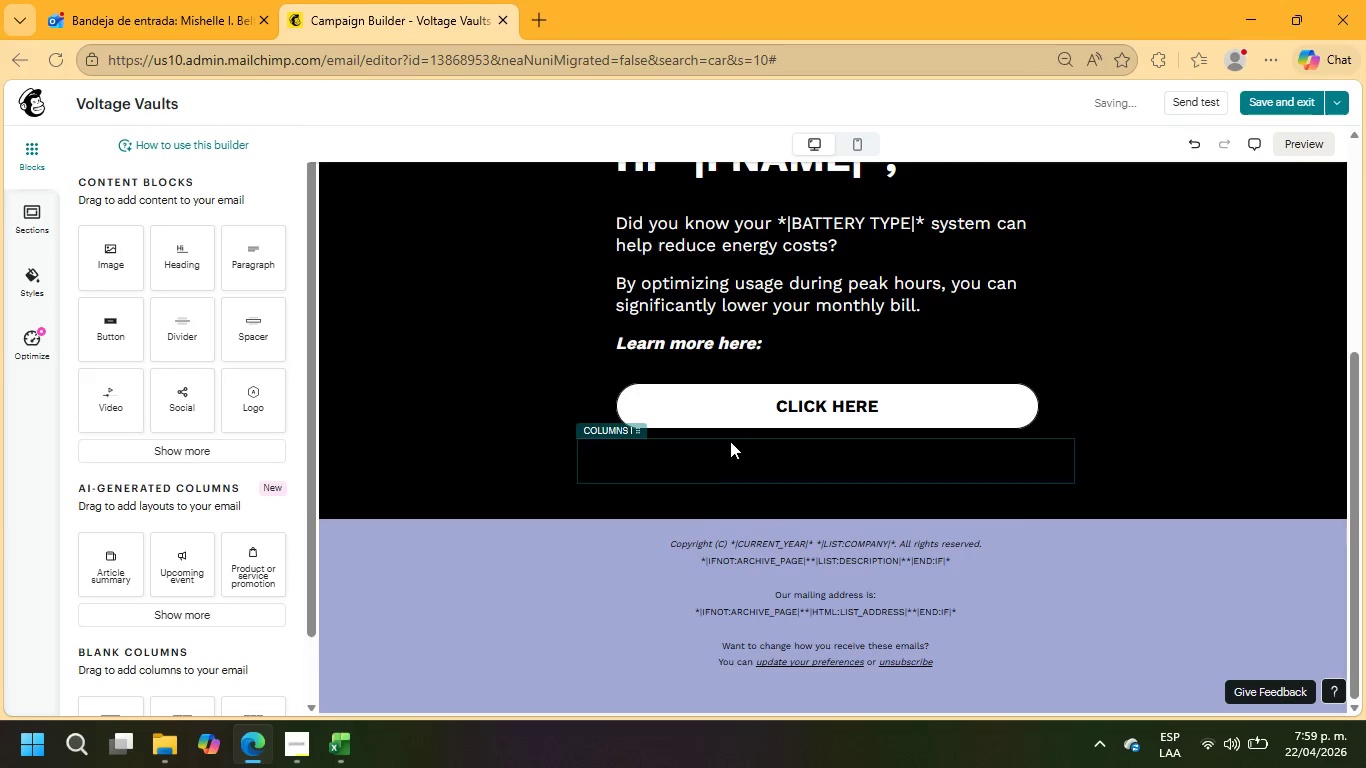 
left_click([729, 460])
 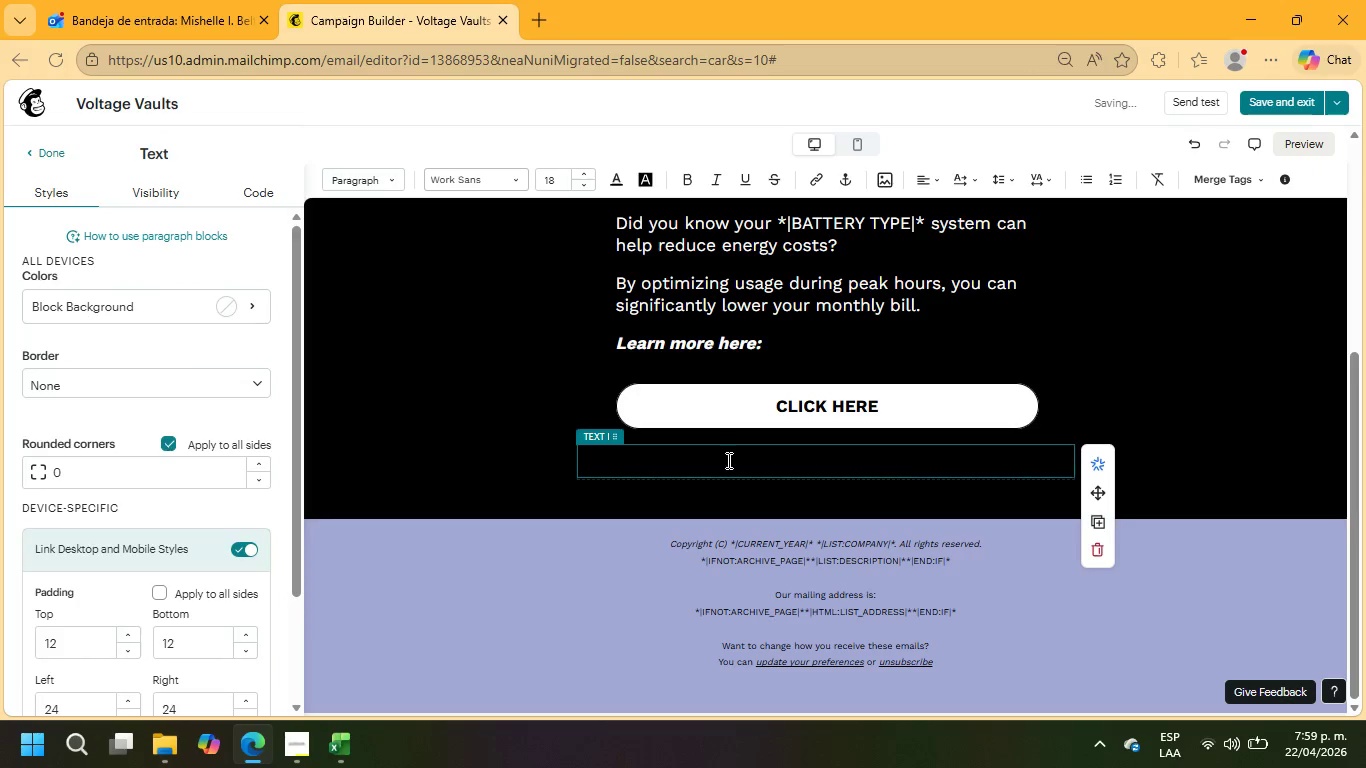 
type(BEST)
 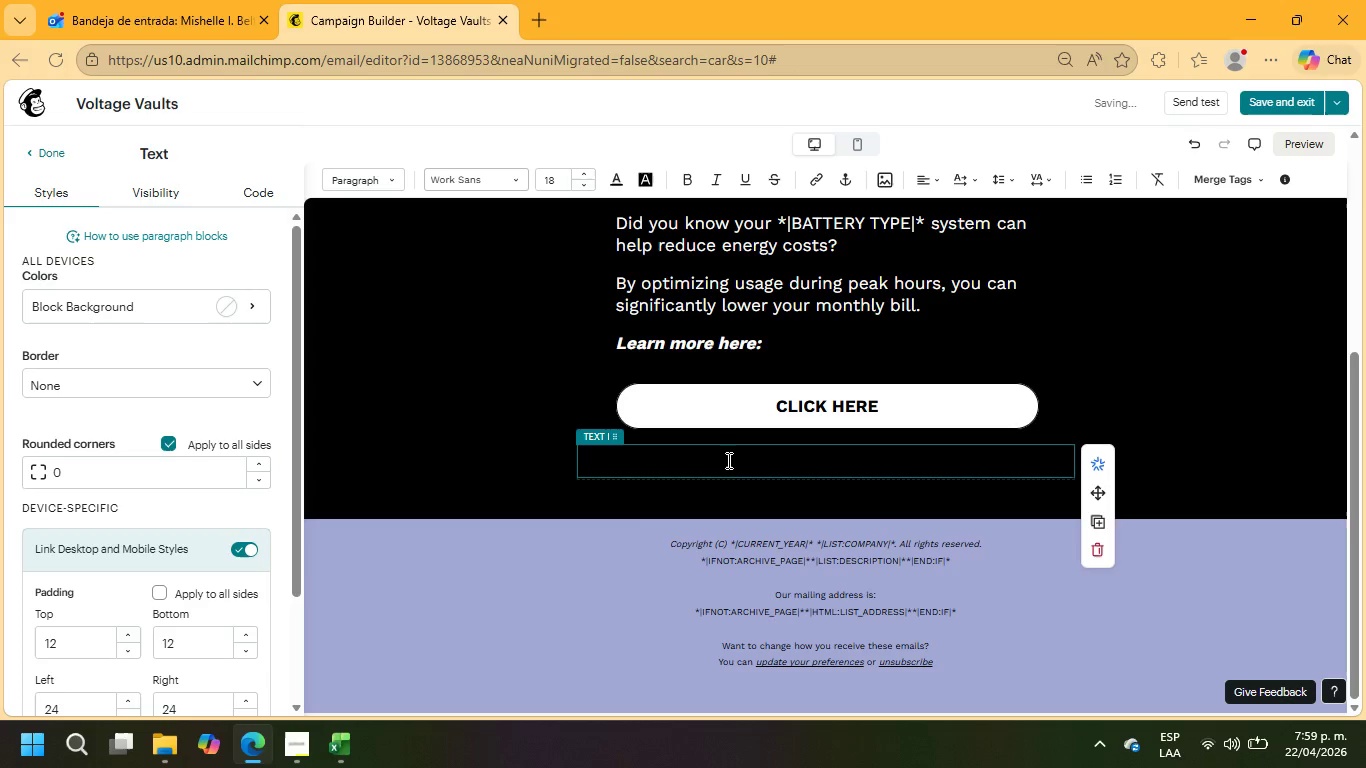 
left_click_drag(start_coordinate=[727, 460], to_coordinate=[550, 464])
 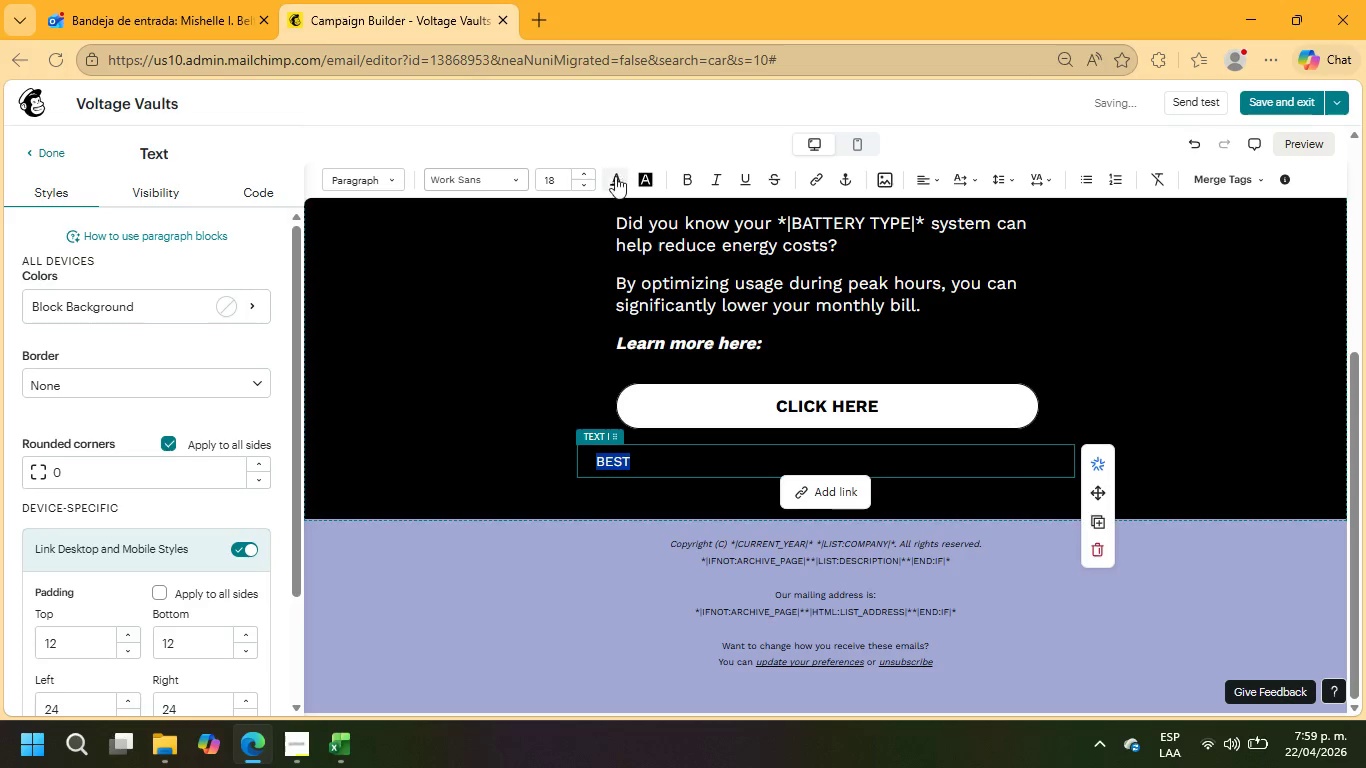 
left_click([615, 180])
 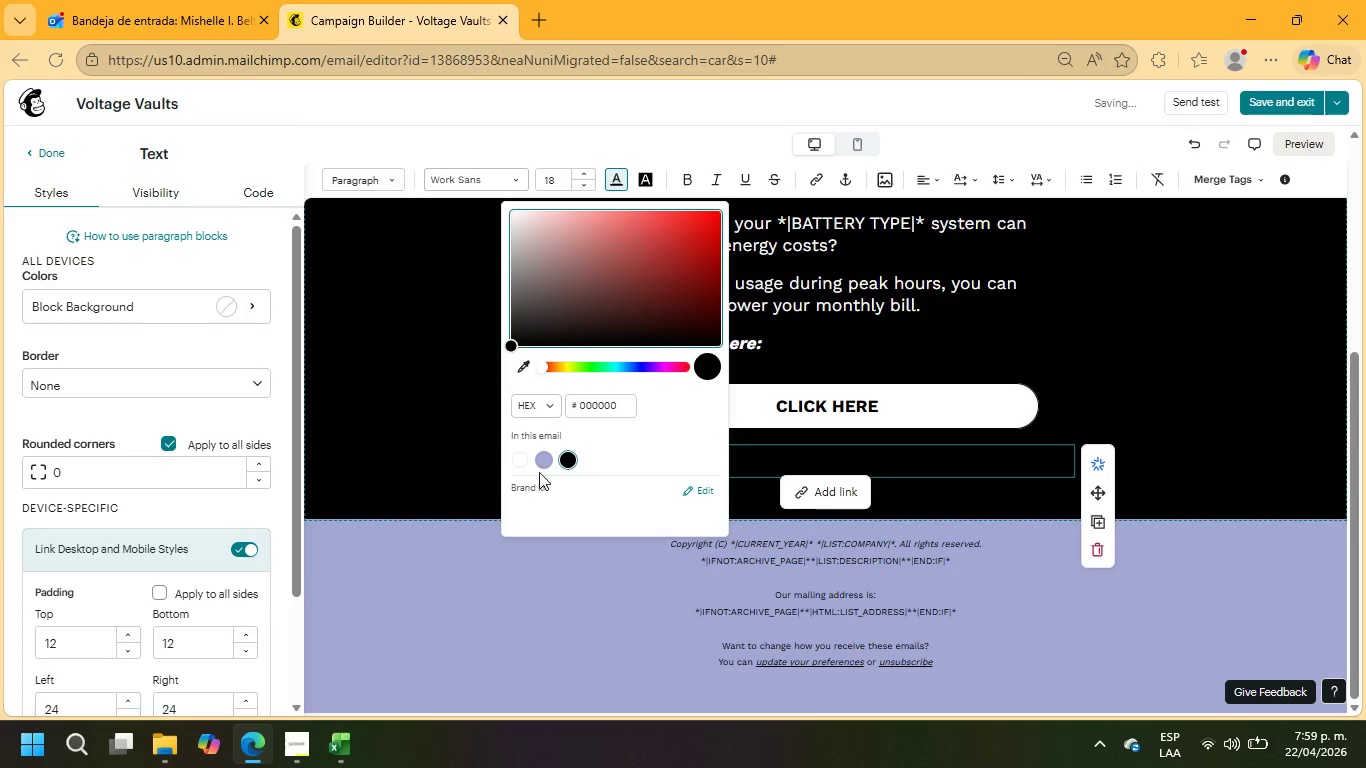 
left_click([518, 462])
 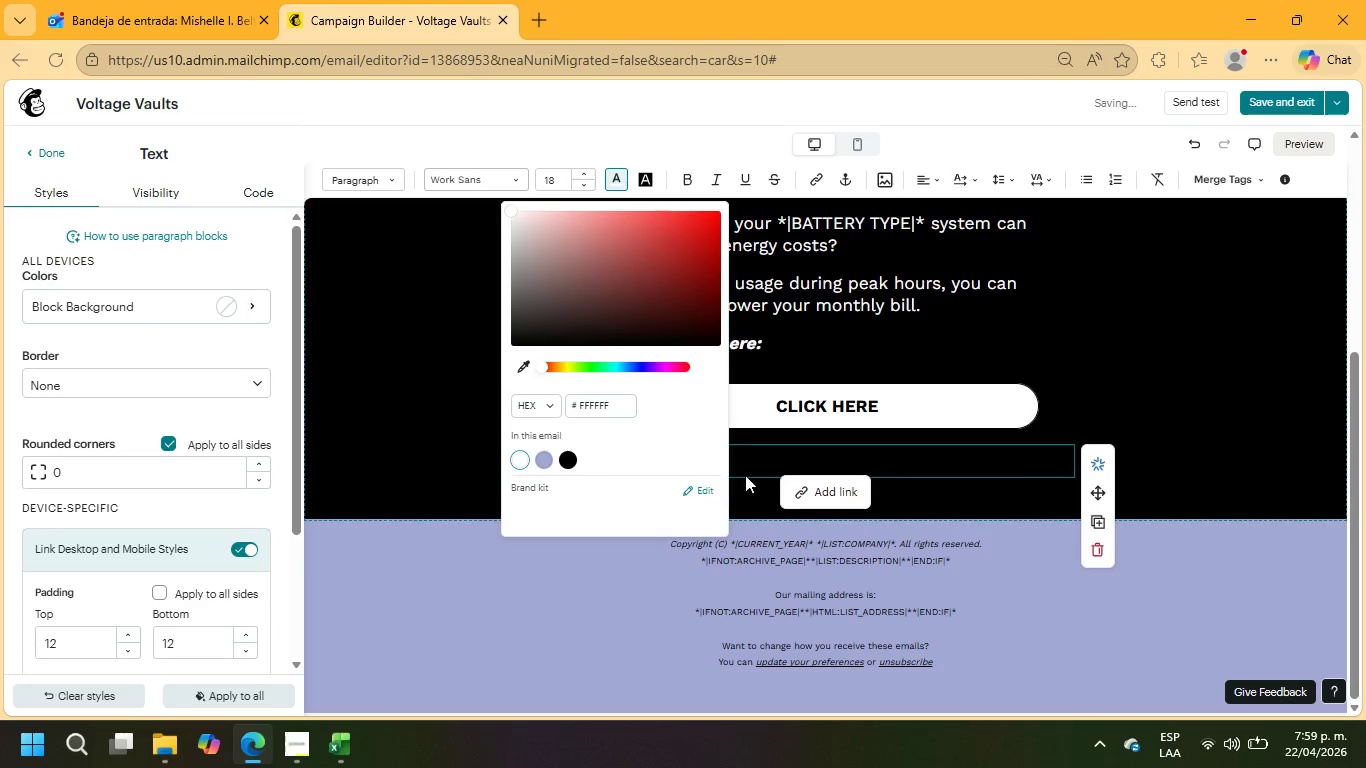 
left_click([765, 456])
 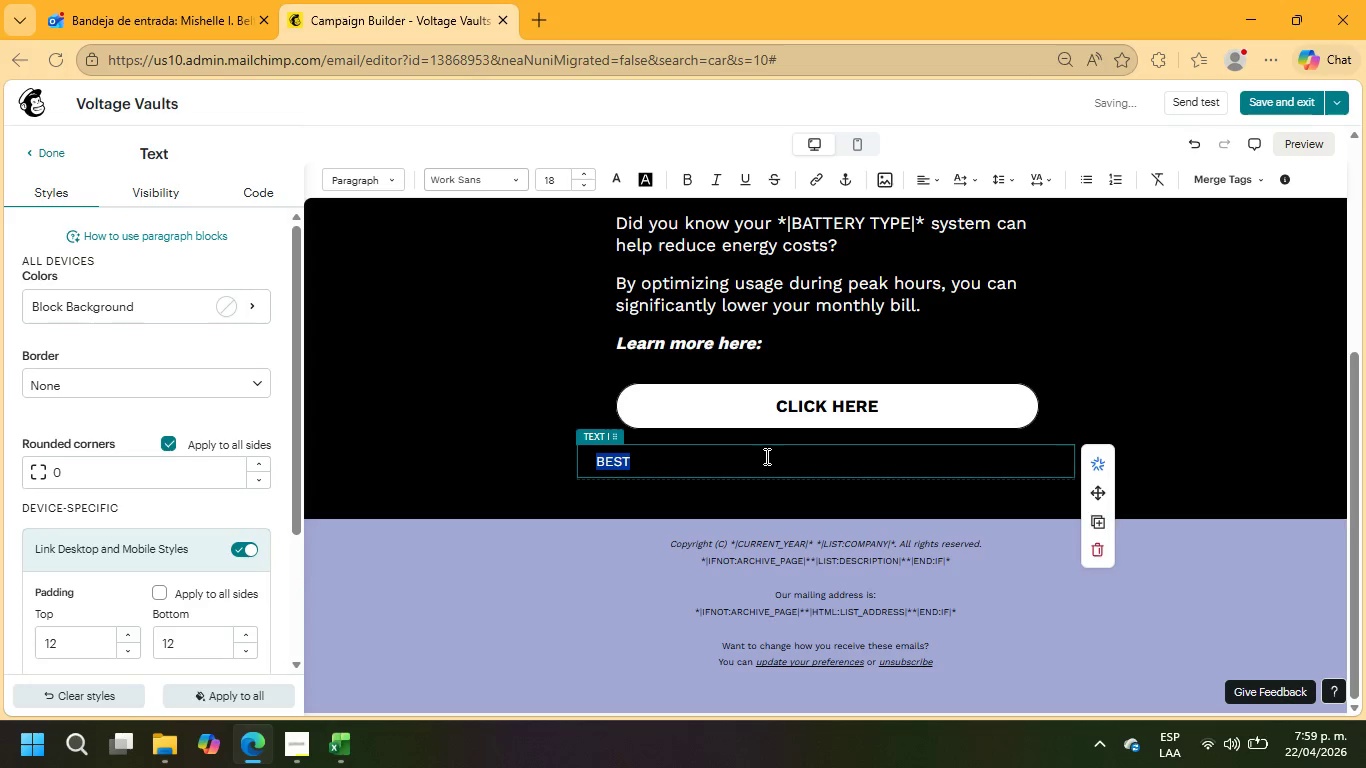 
left_click([765, 456])
 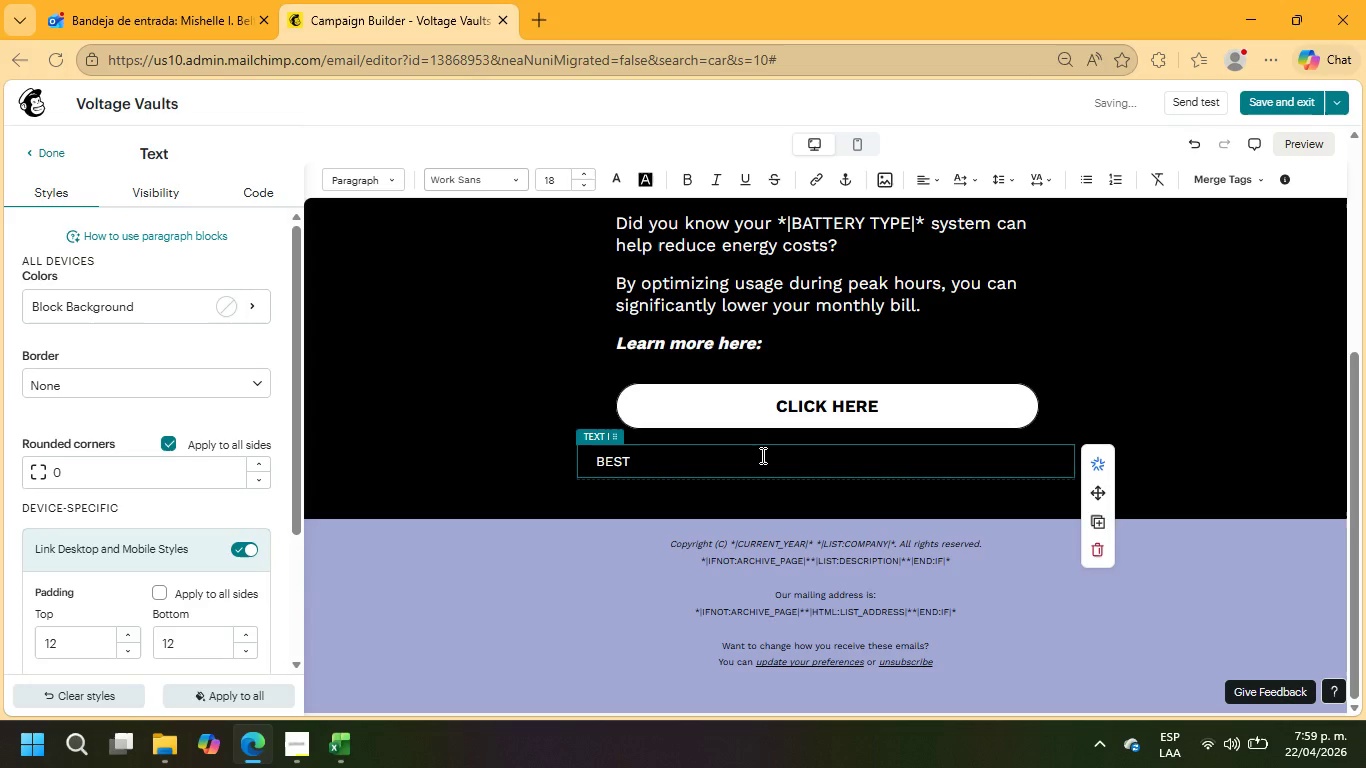 
key(Backspace)
key(Backspace)
key(Backspace)
type(E)
key(Backspace)
type(est,)
 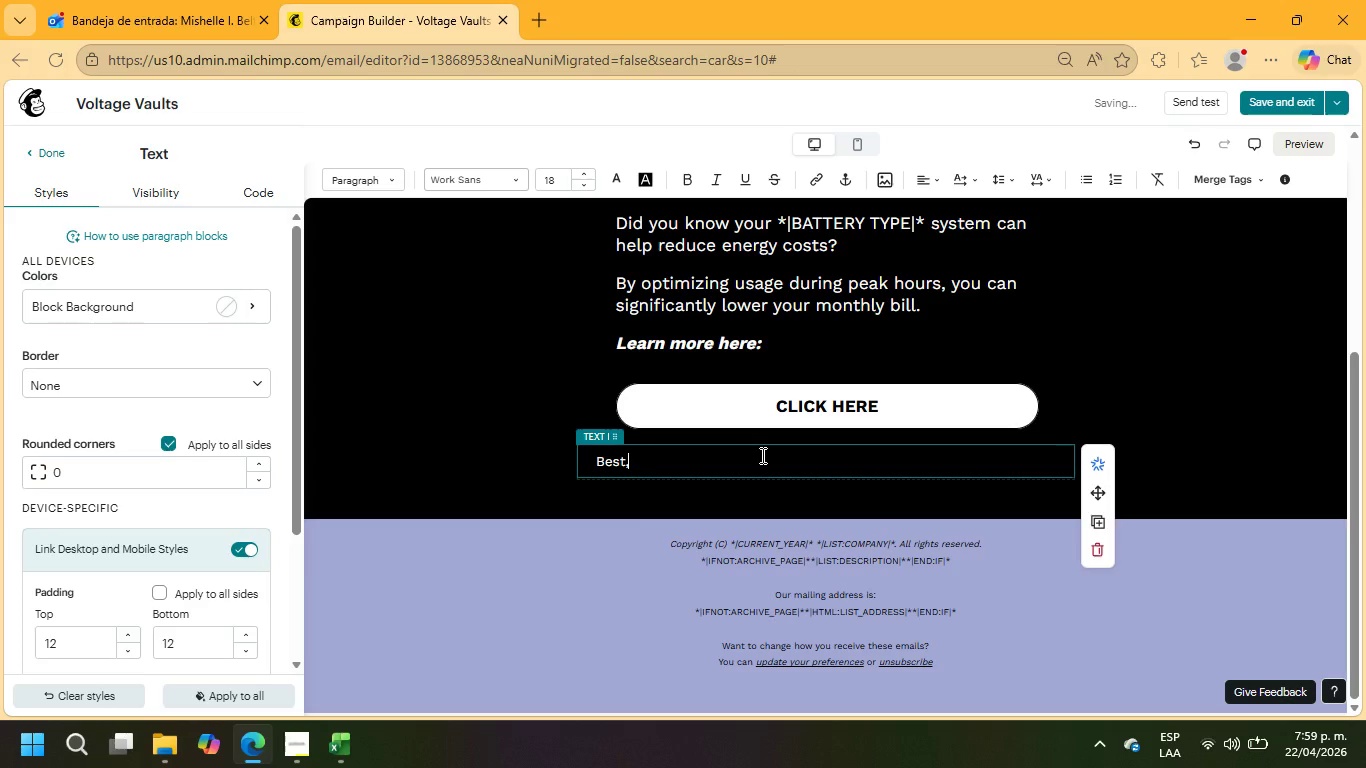 
key(Enter)
 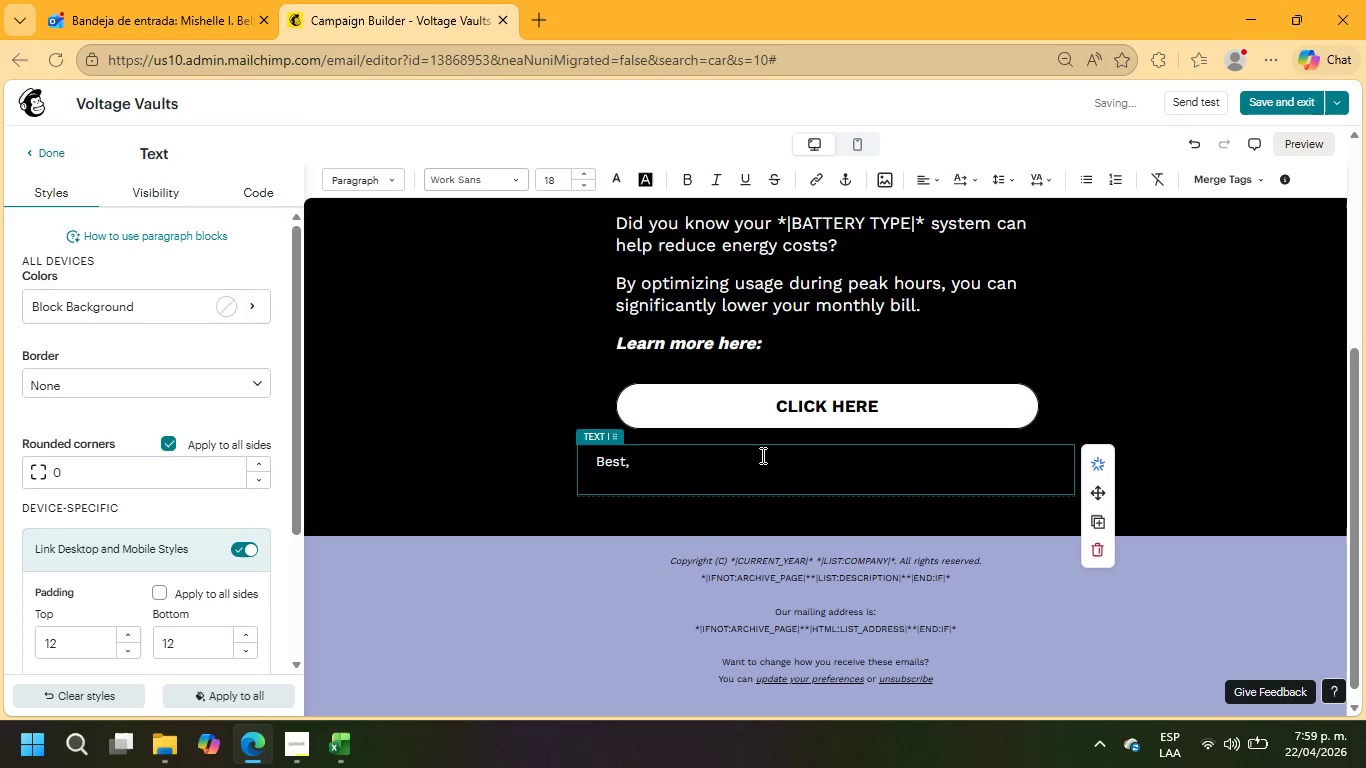 
type(-Volate)
key(Backspace)
key(Backspace)
key(Backspace)
type(age)
key(Backspace)
key(Backspace)
key(Backspace)
type(tage Vault Team)
 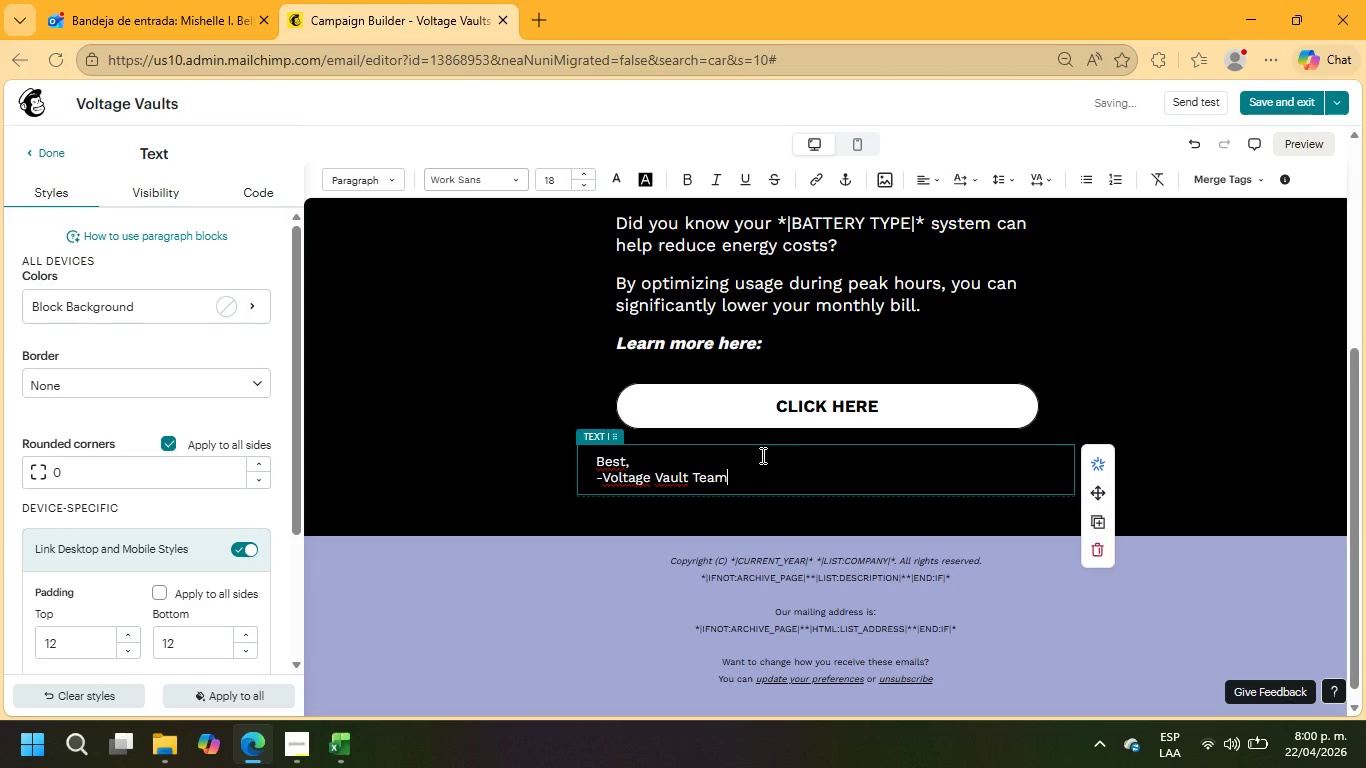 
left_click([757, 291])
 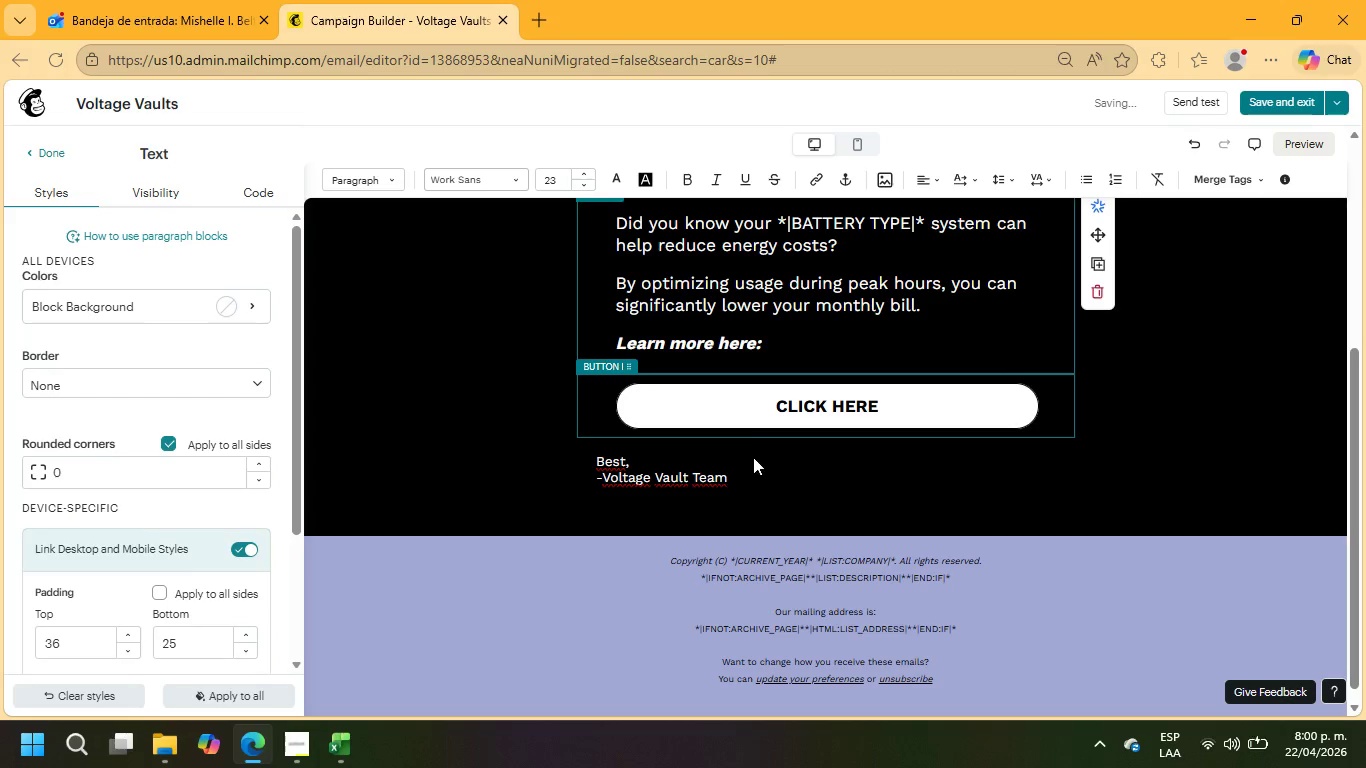 
left_click([740, 477])
 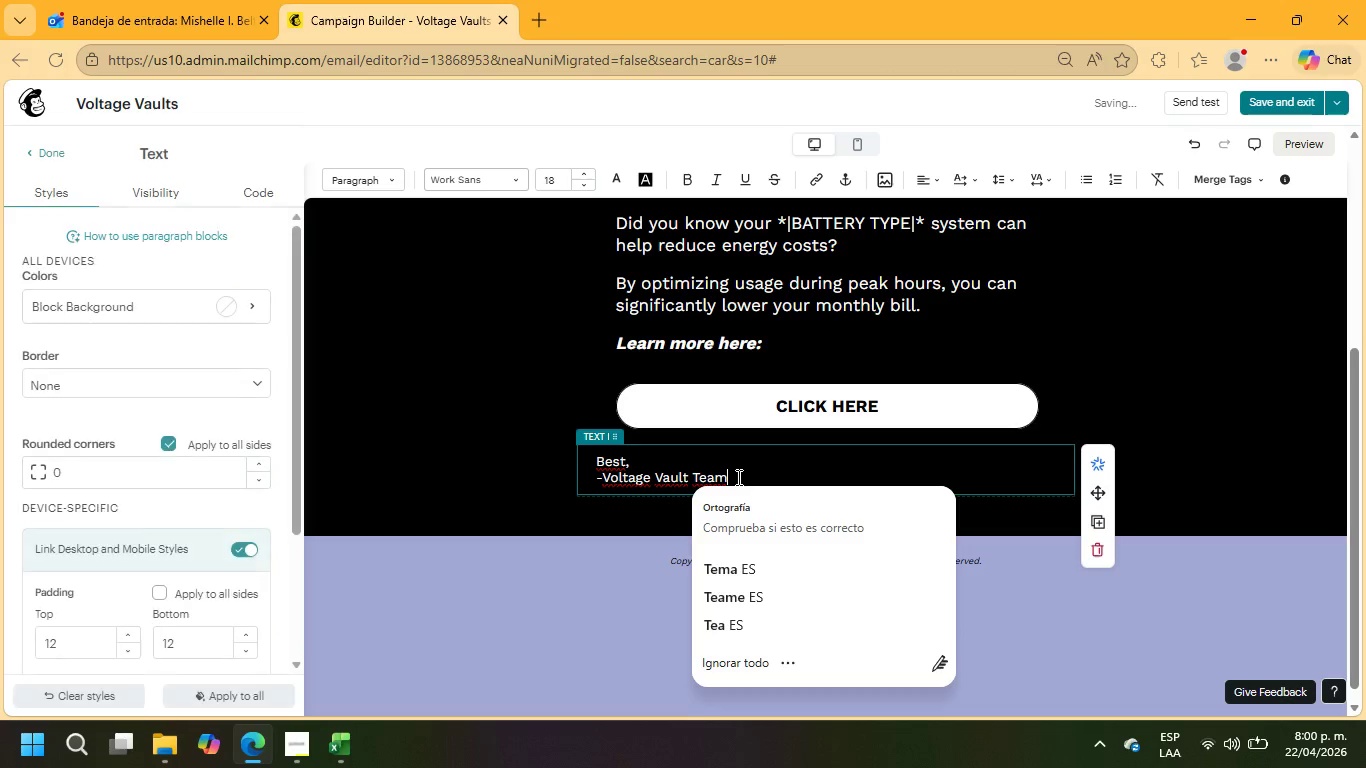 
left_click_drag(start_coordinate=[736, 477], to_coordinate=[587, 463])
 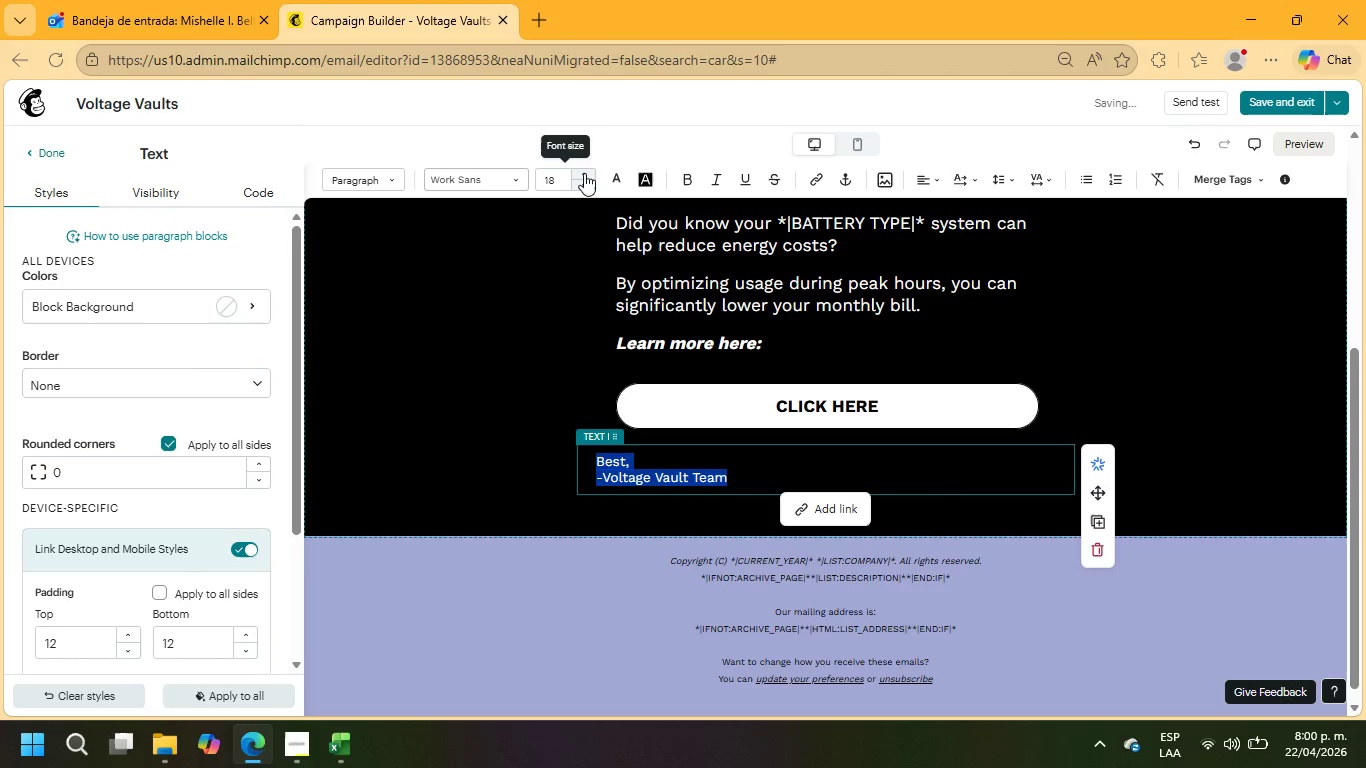 
left_click([587, 171])
 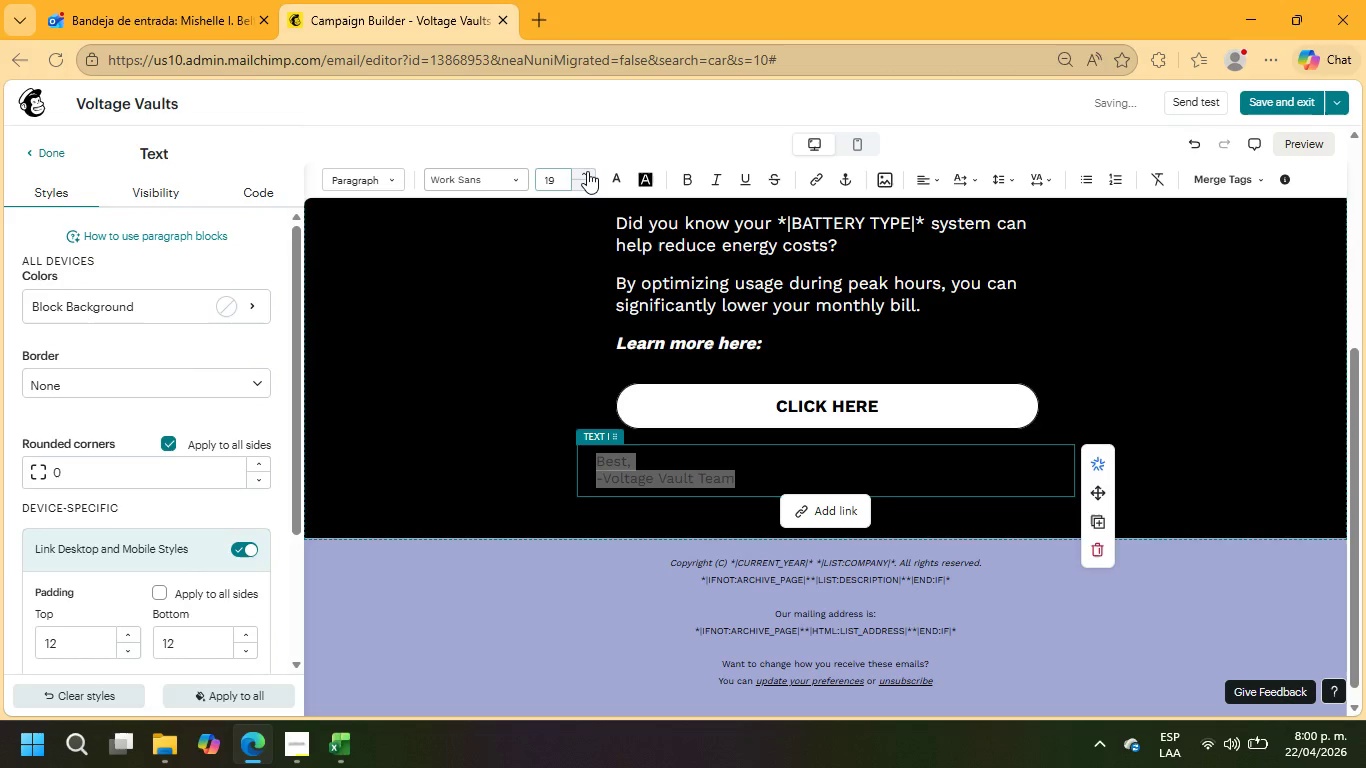 
double_click([587, 171])
 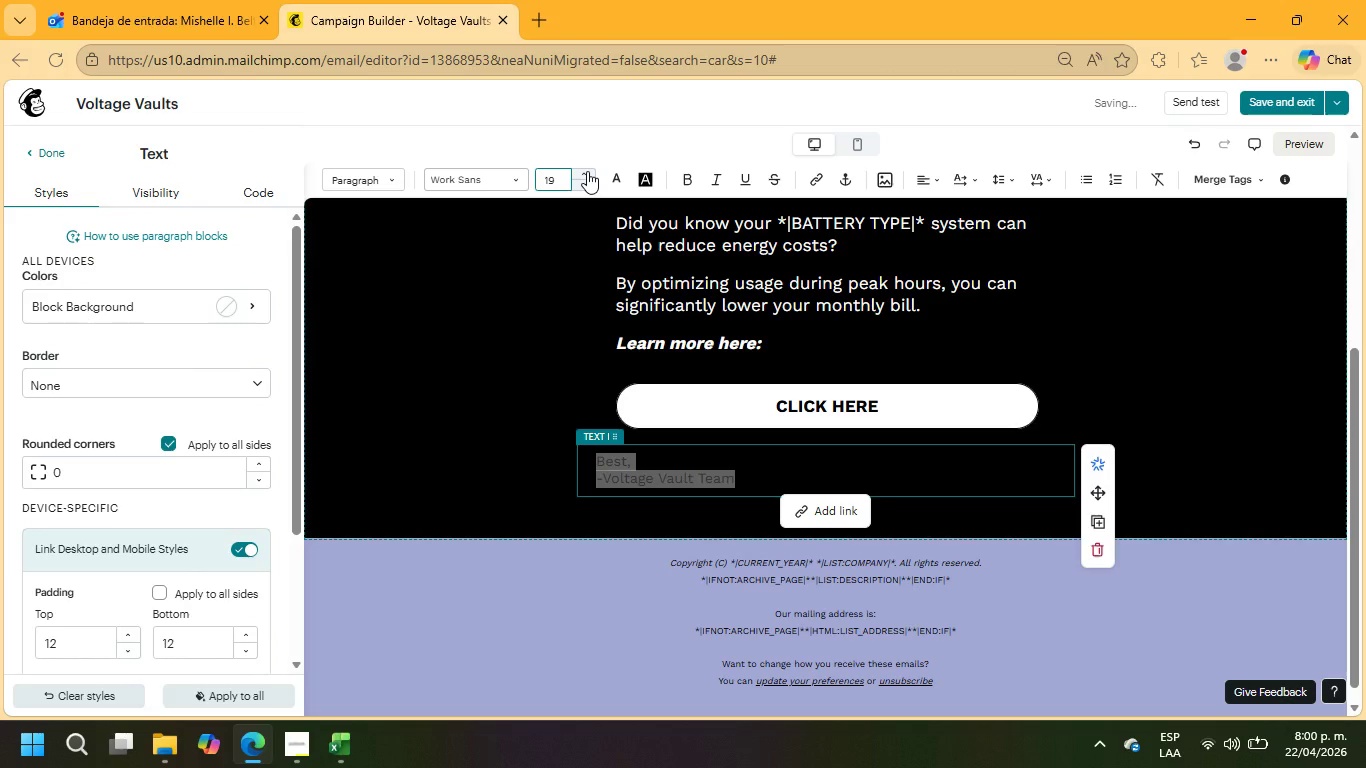 
triple_click([587, 171])
 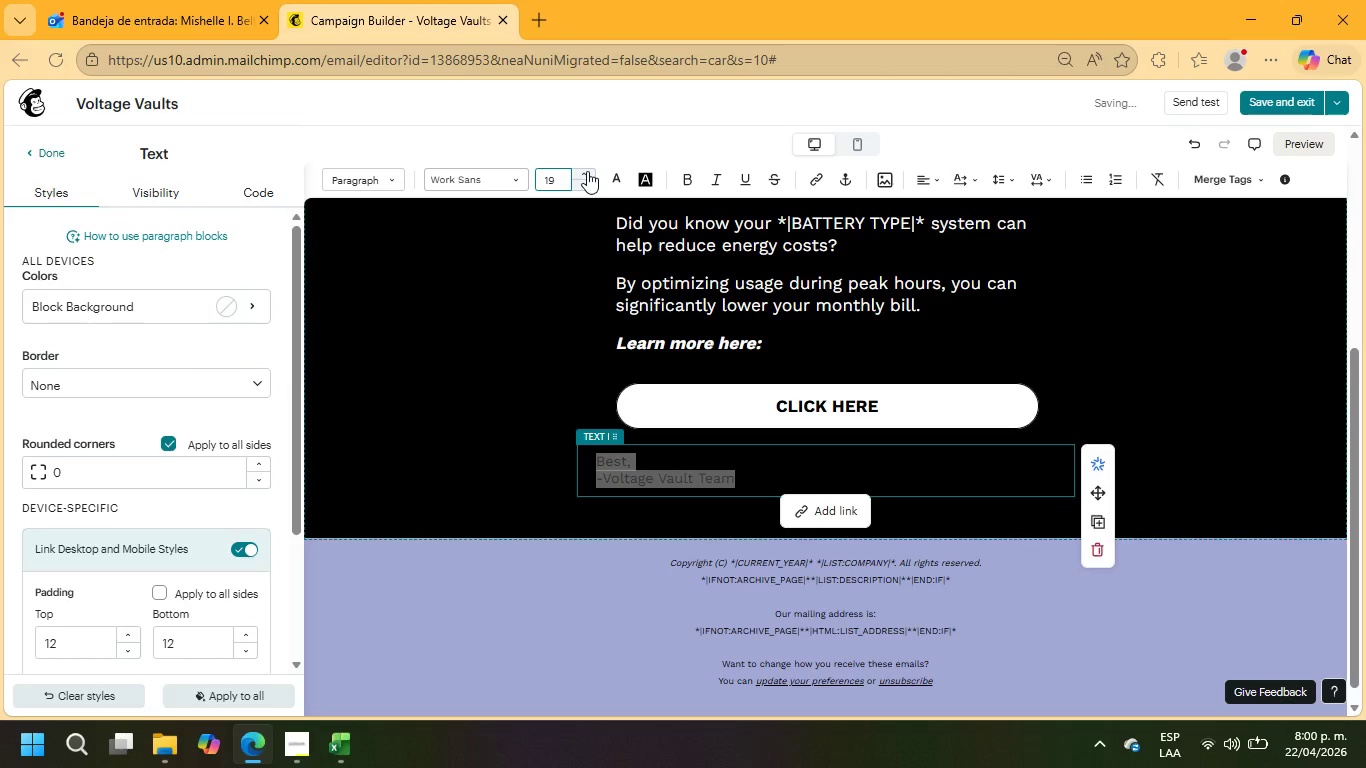 
triple_click([587, 171])
 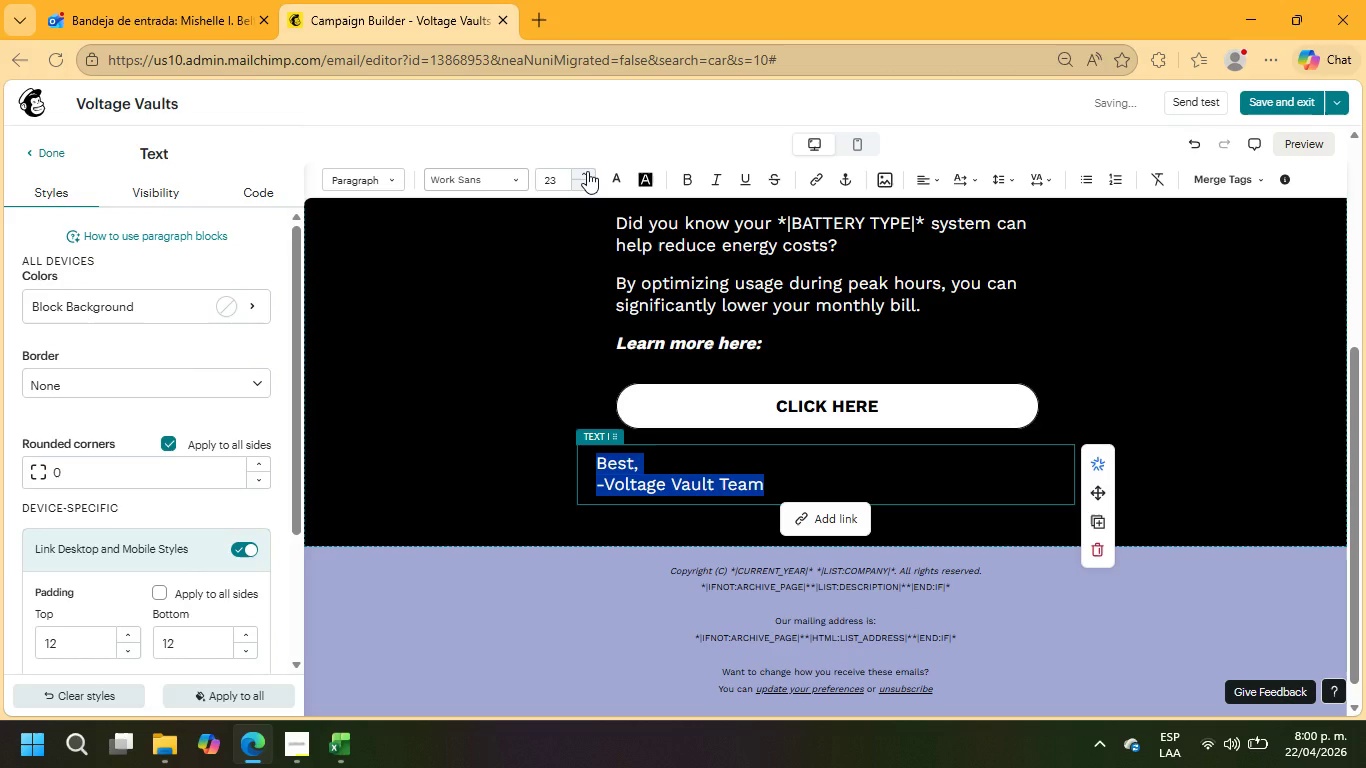 
left_click([1262, 374])
 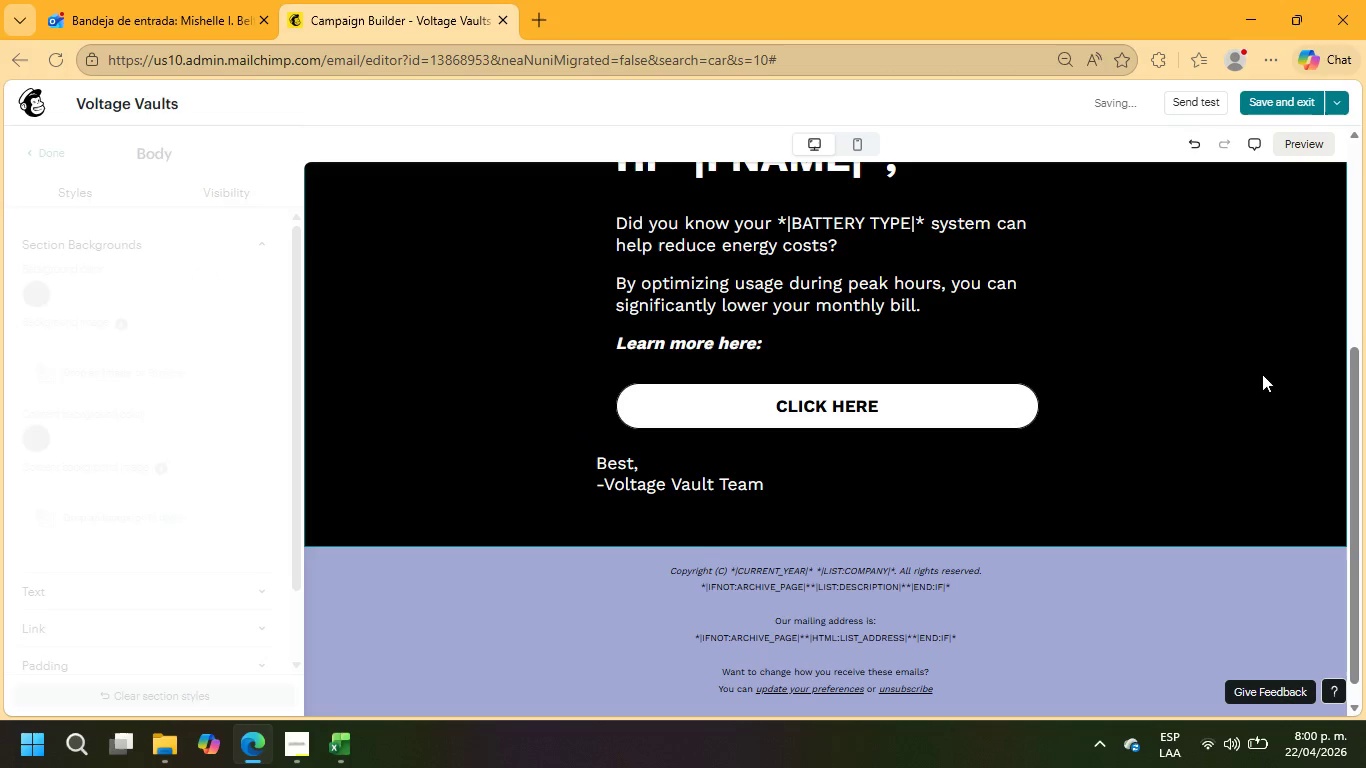 
scroll: coordinate [1262, 374], scroll_direction: up, amount: 3.0
 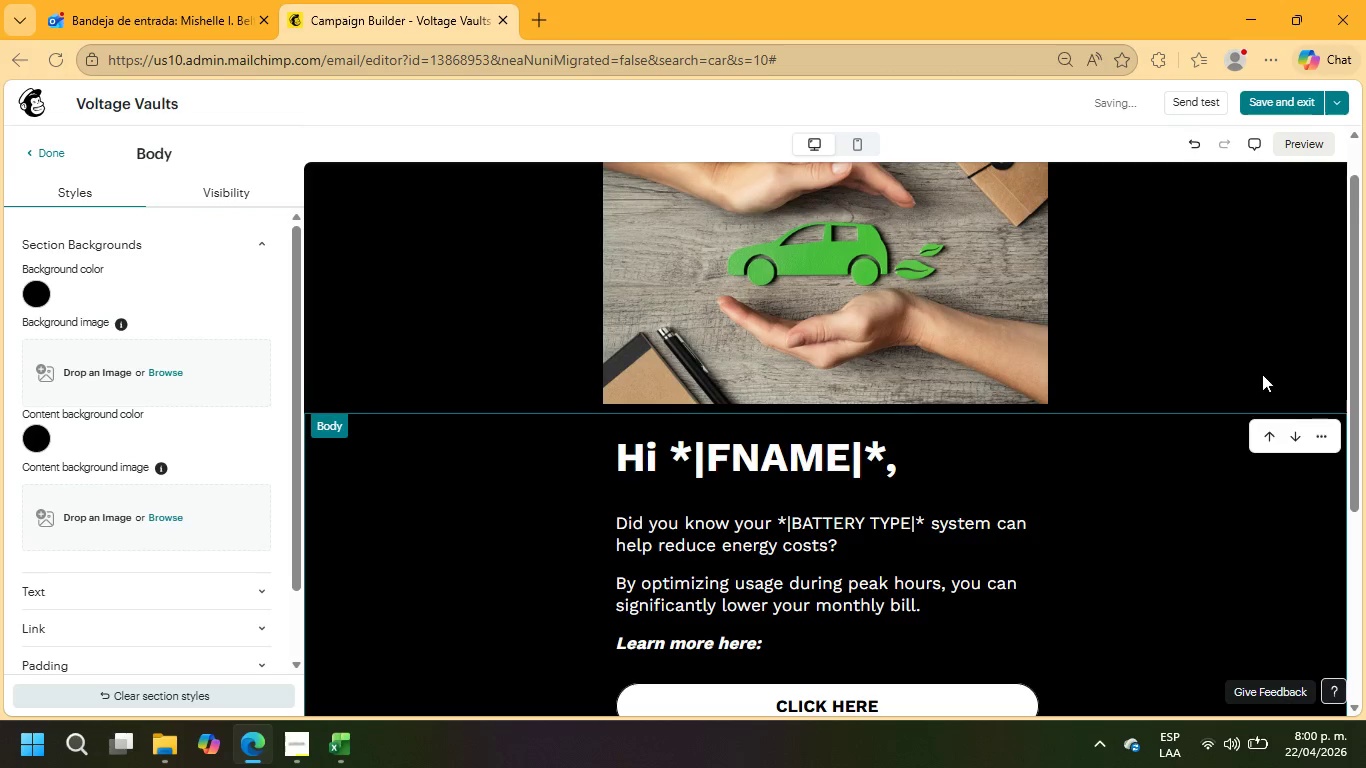 
scroll: coordinate [1262, 374], scroll_direction: down, amount: 4.0
 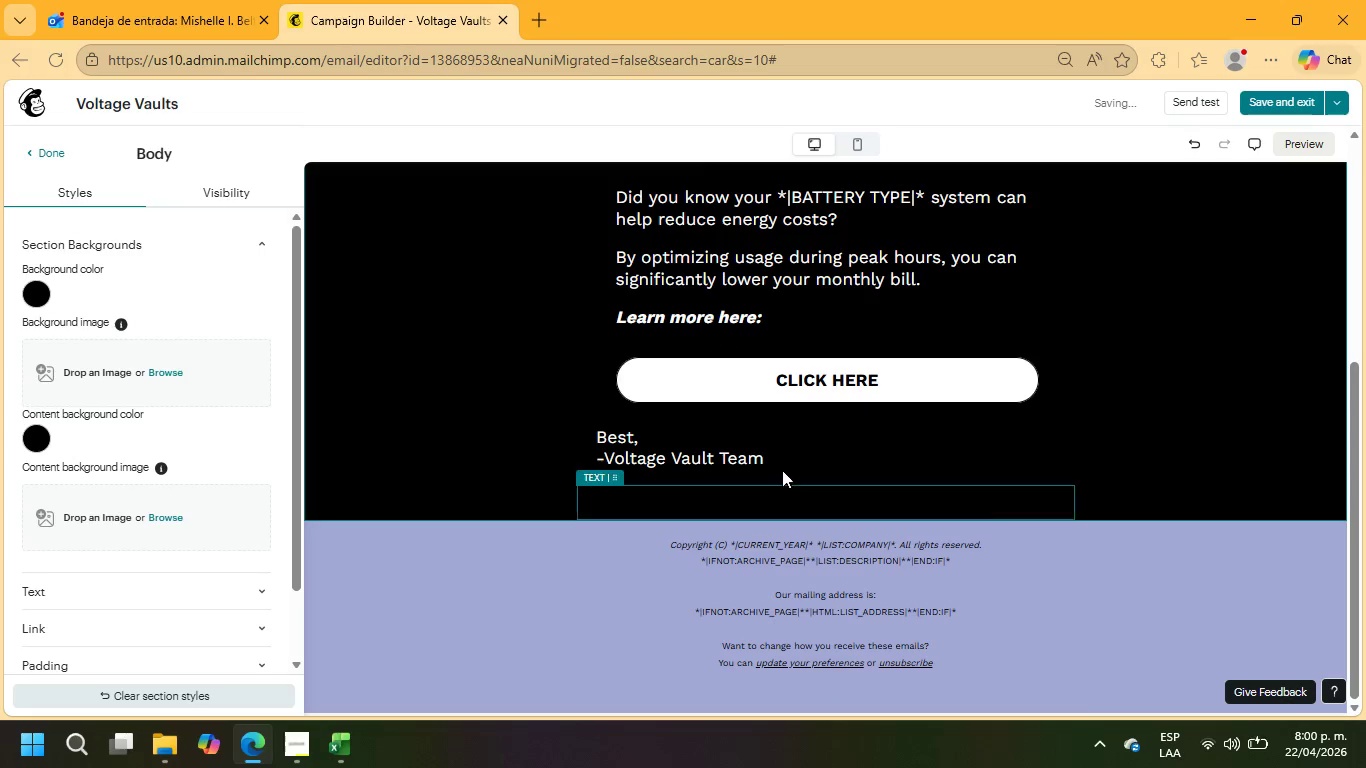 
left_click([782, 460])
 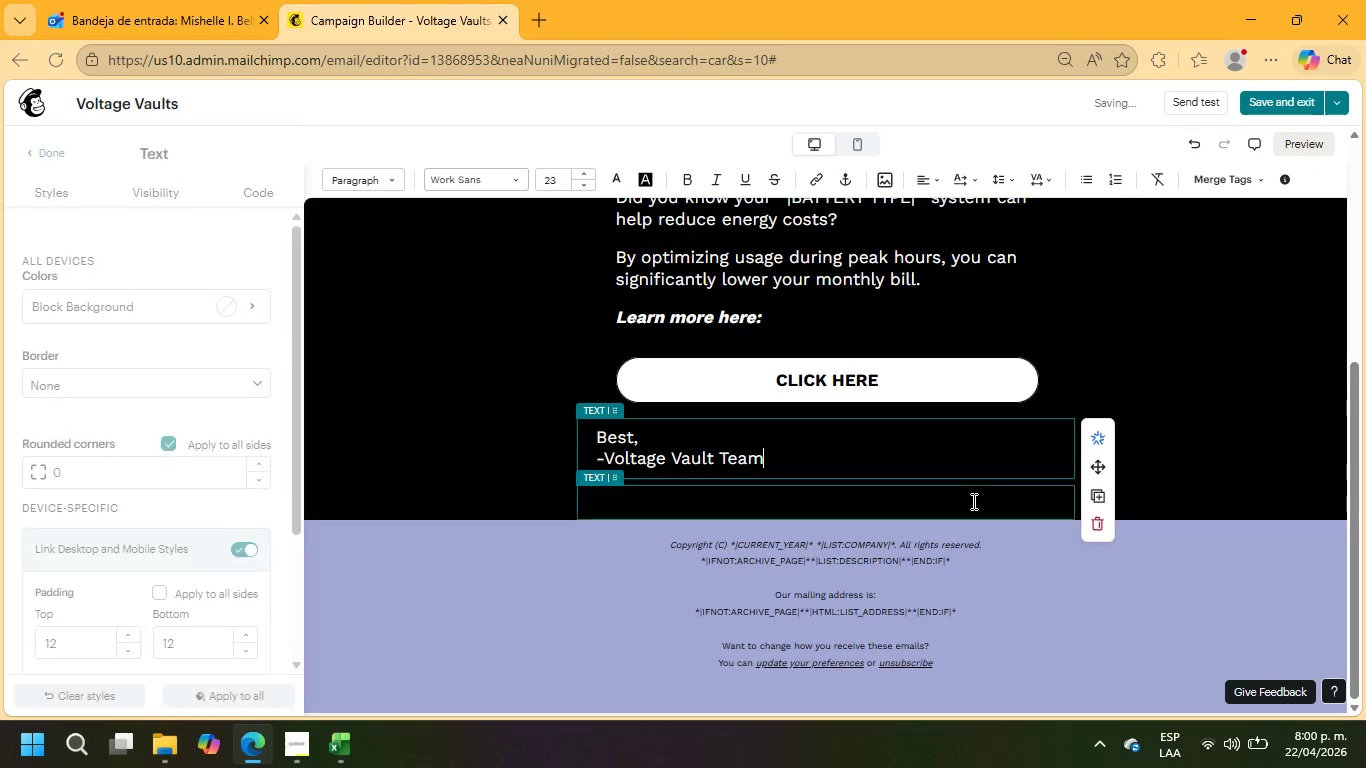 
left_click([945, 503])
 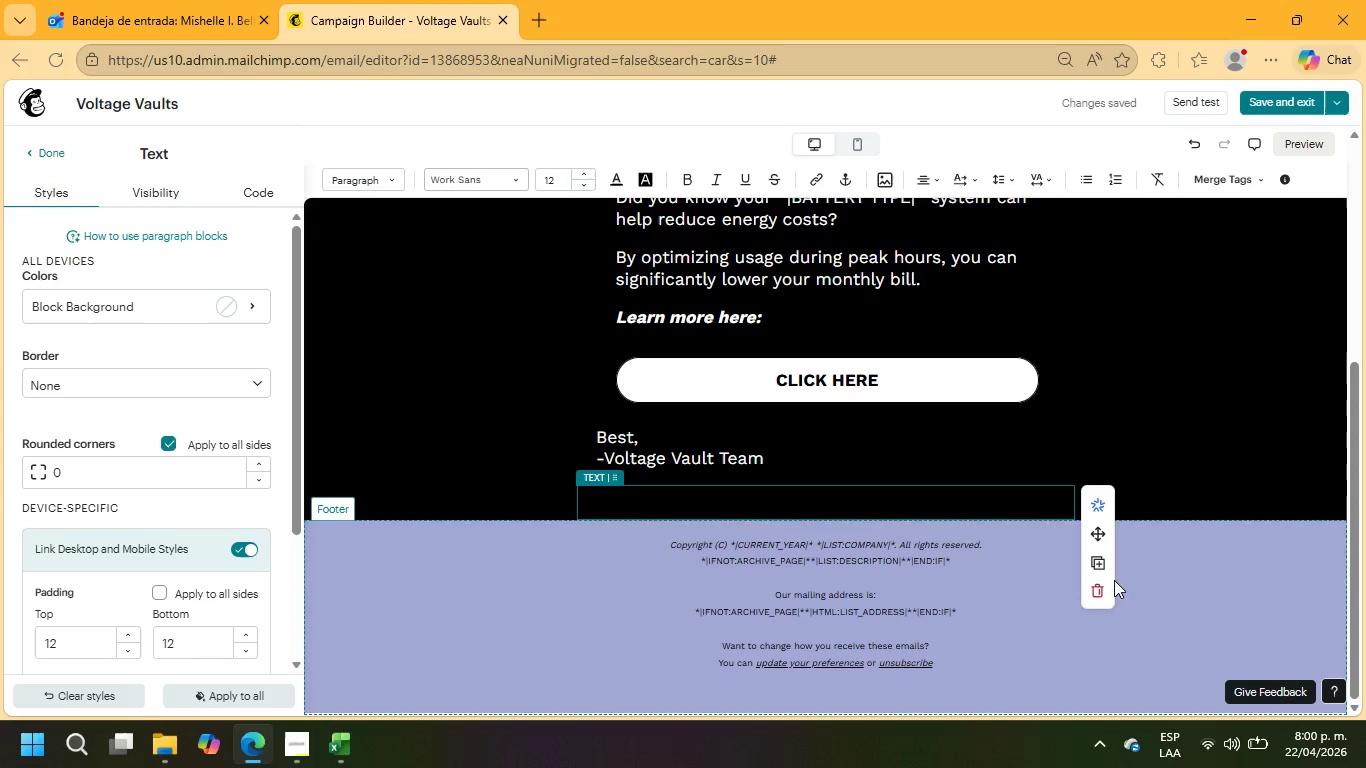 
left_click([1103, 591])
 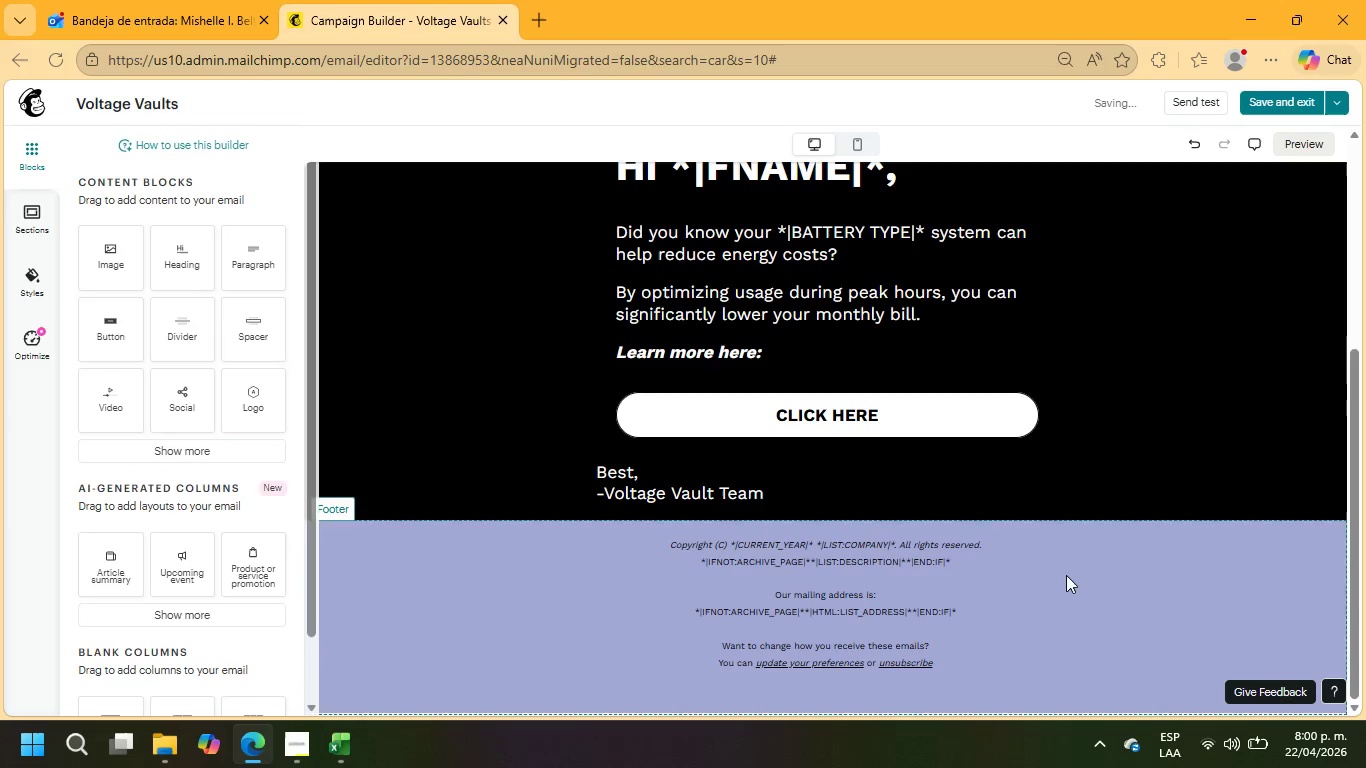 
scroll: coordinate [979, 551], scroll_direction: up, amount: 5.0
 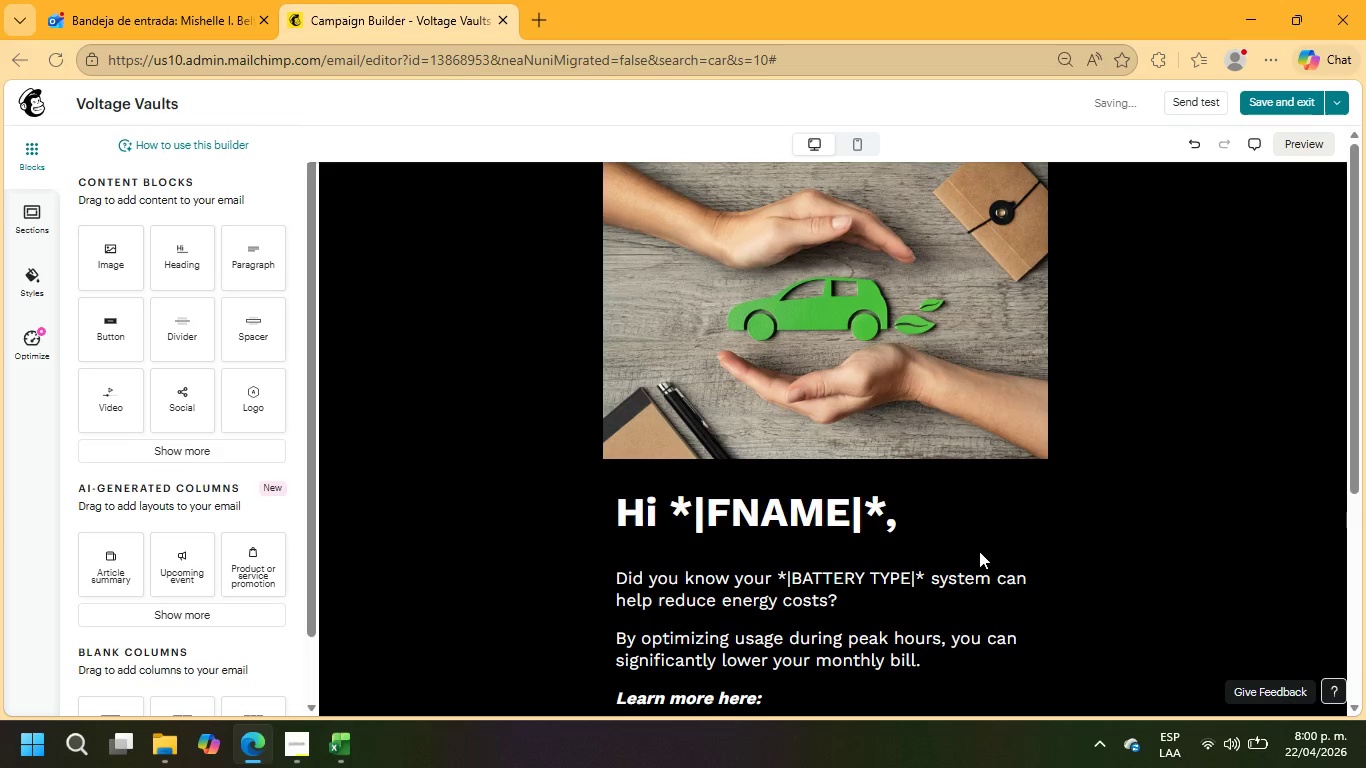 
scroll: coordinate [979, 551], scroll_direction: down, amount: 1.0
 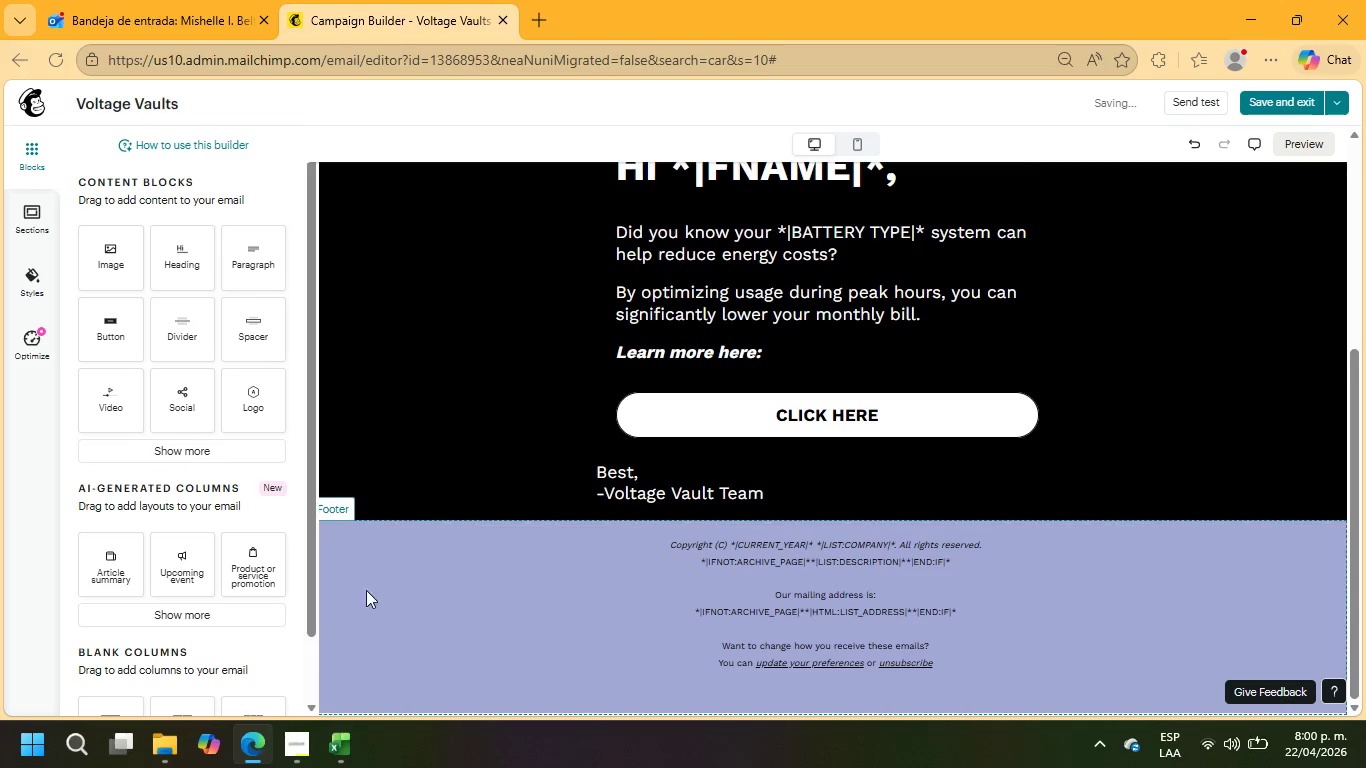 
left_click([345, 554])
 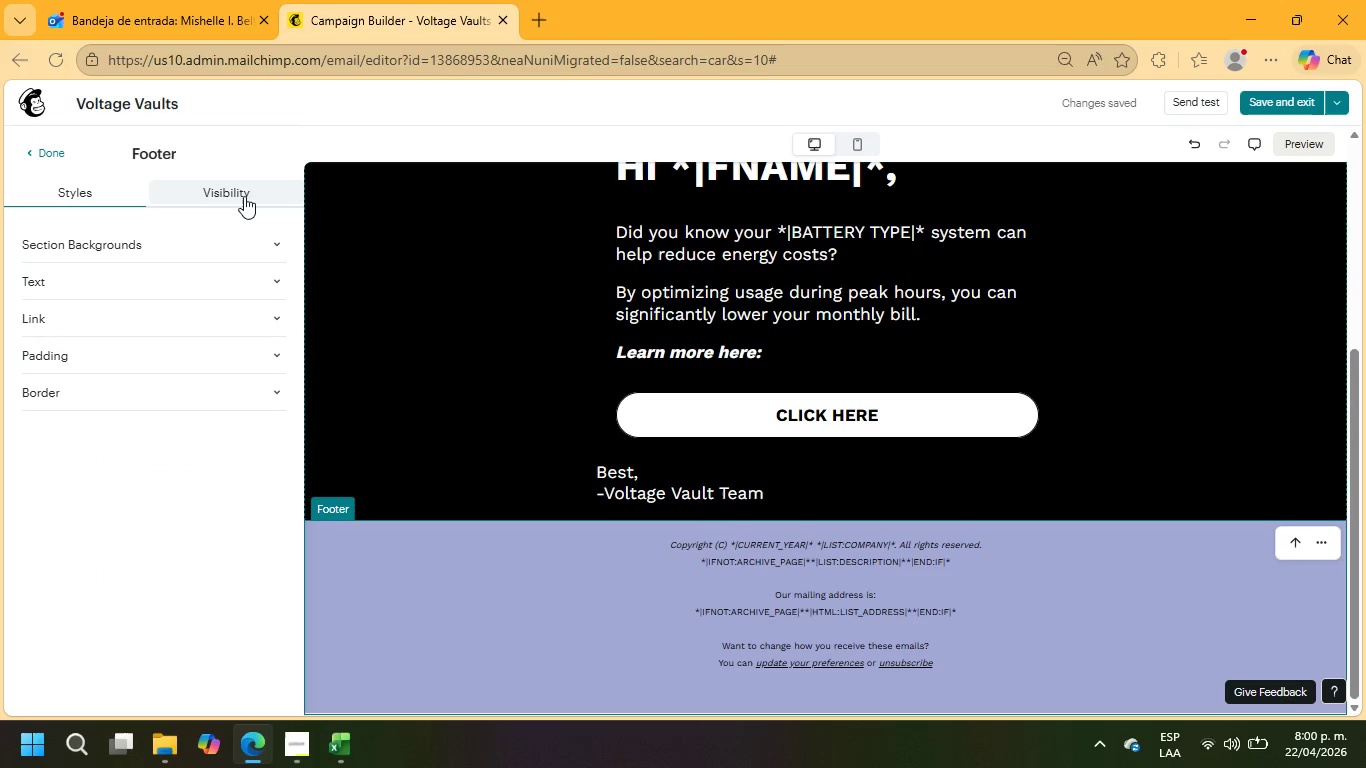 
left_click([268, 239])
 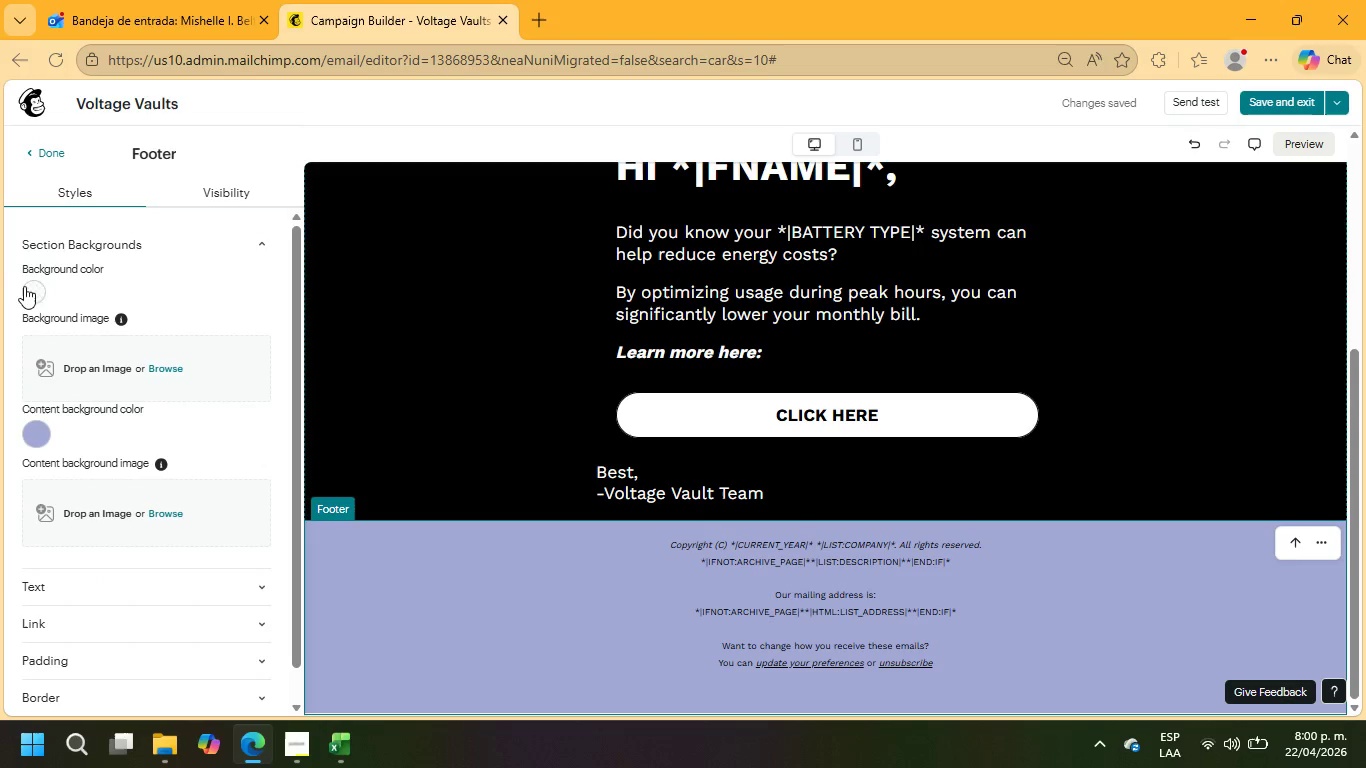 
left_click([44, 434])
 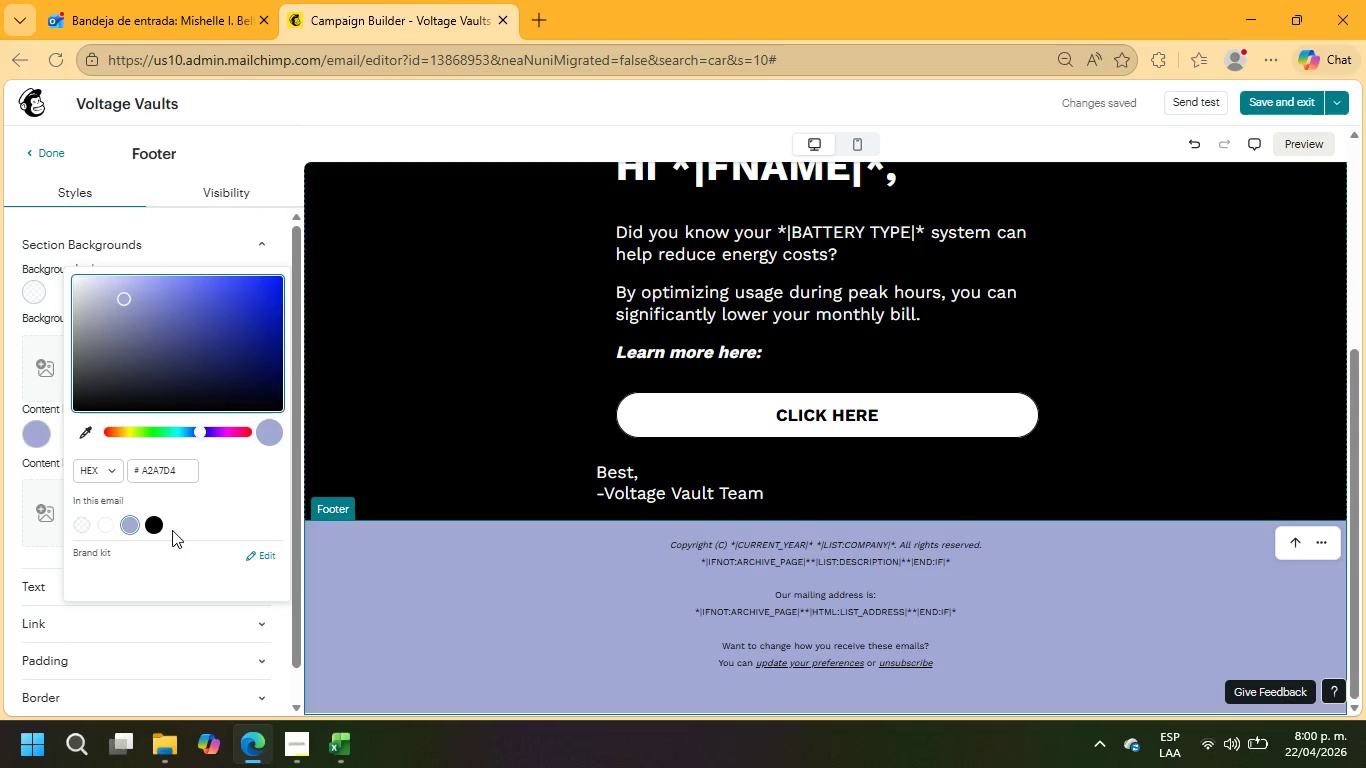 
left_click([160, 528])
 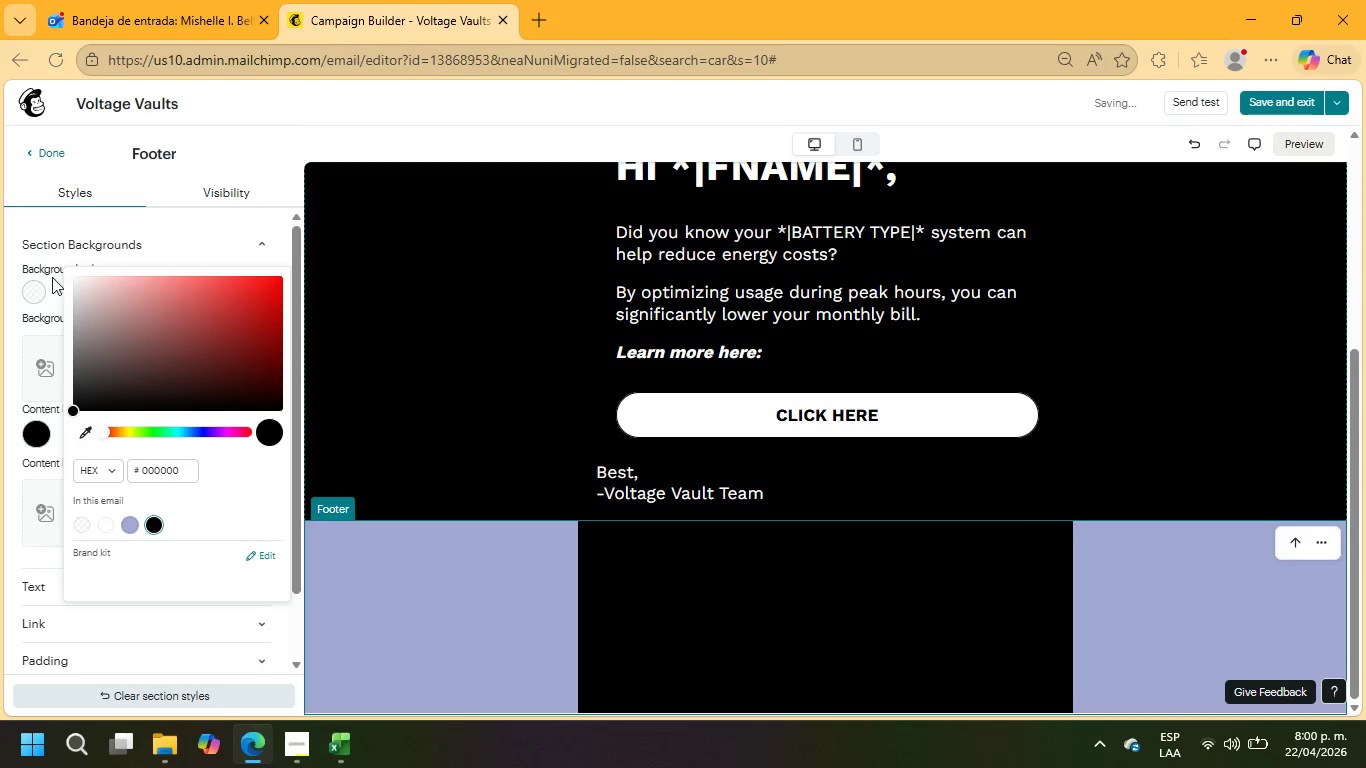 
left_click([484, 586])
 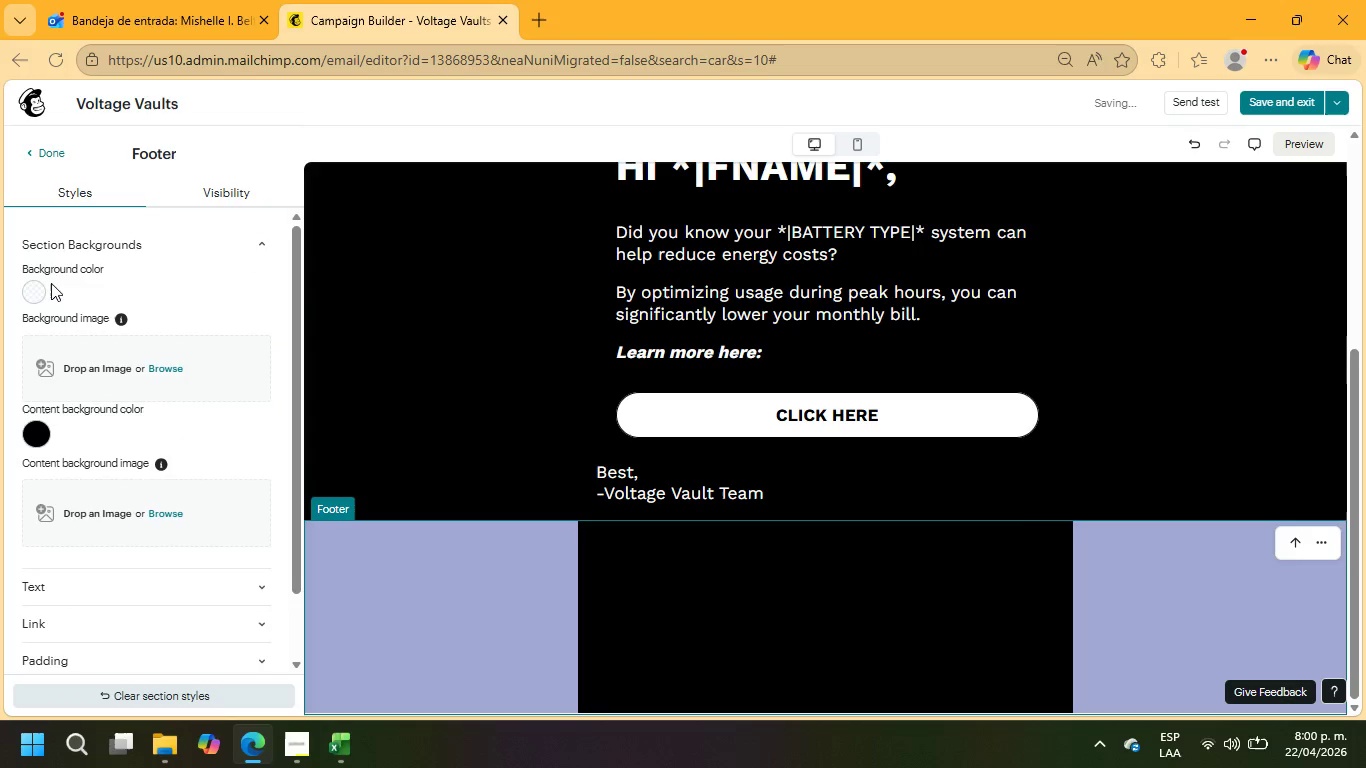 
left_click([38, 289])
 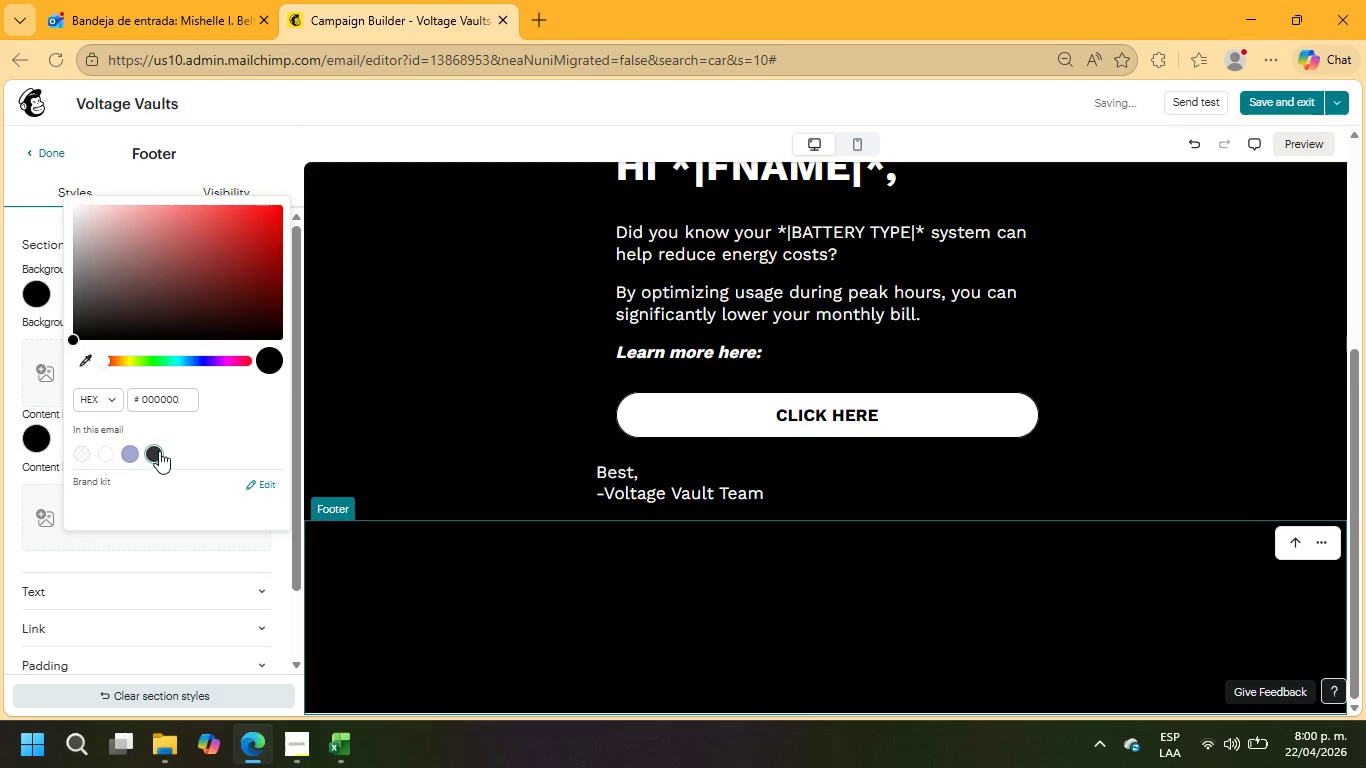 
scroll: coordinate [590, 483], scroll_direction: down, amount: 2.0
 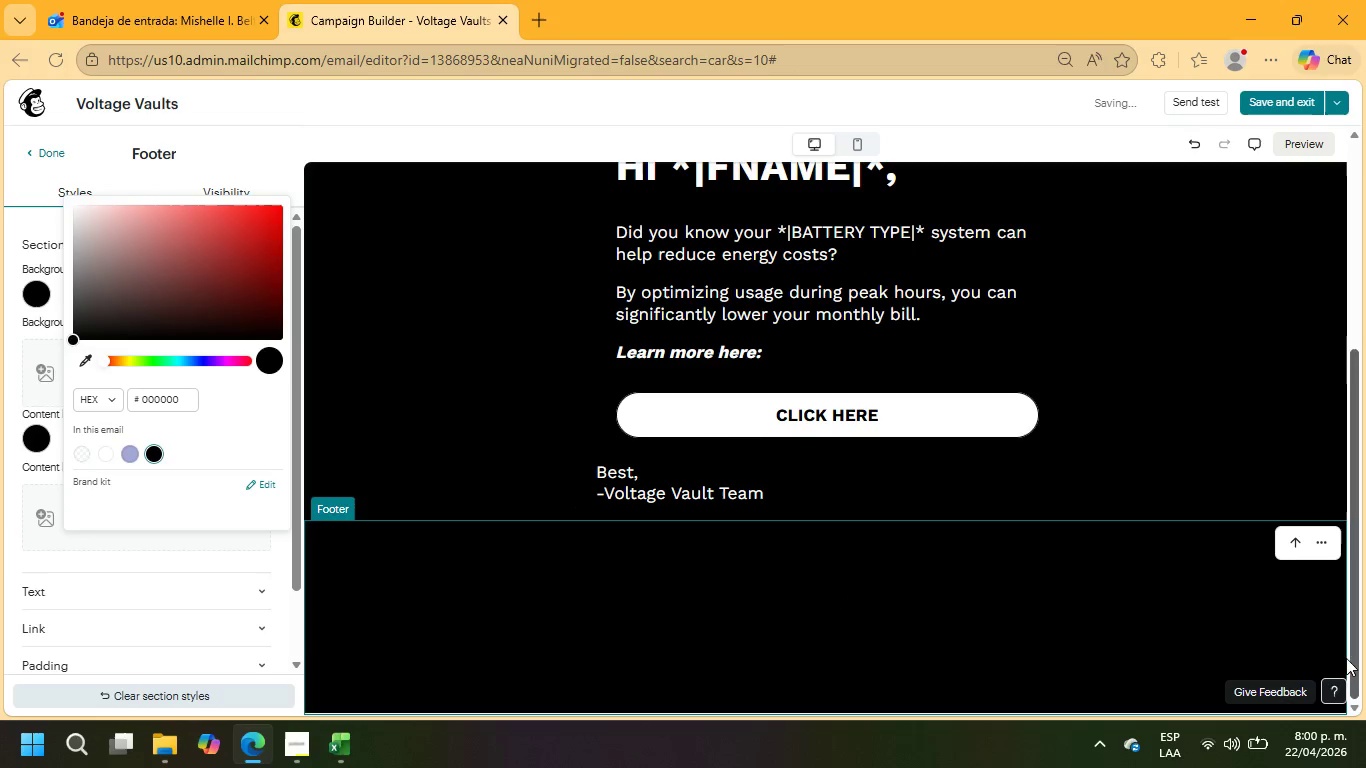 
left_click([1153, 641])
 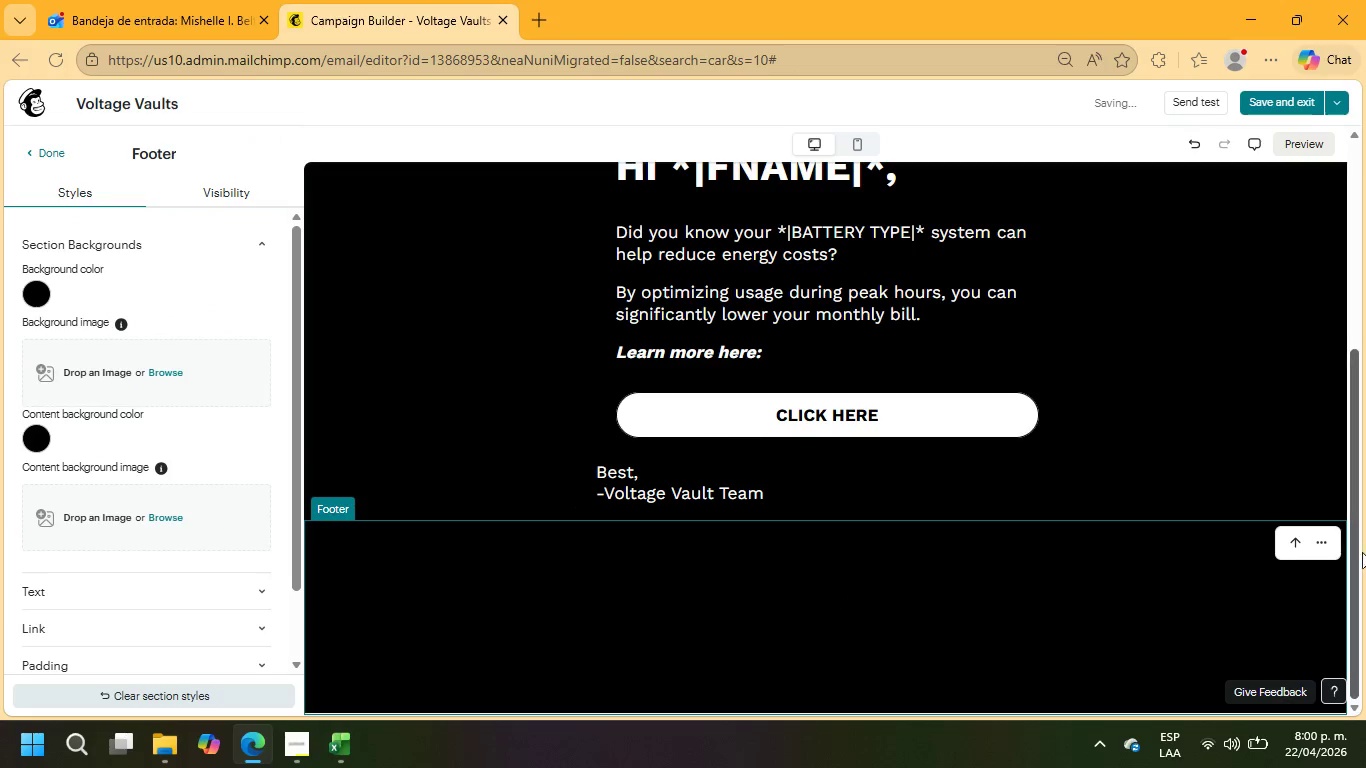 
left_click([1324, 537])
 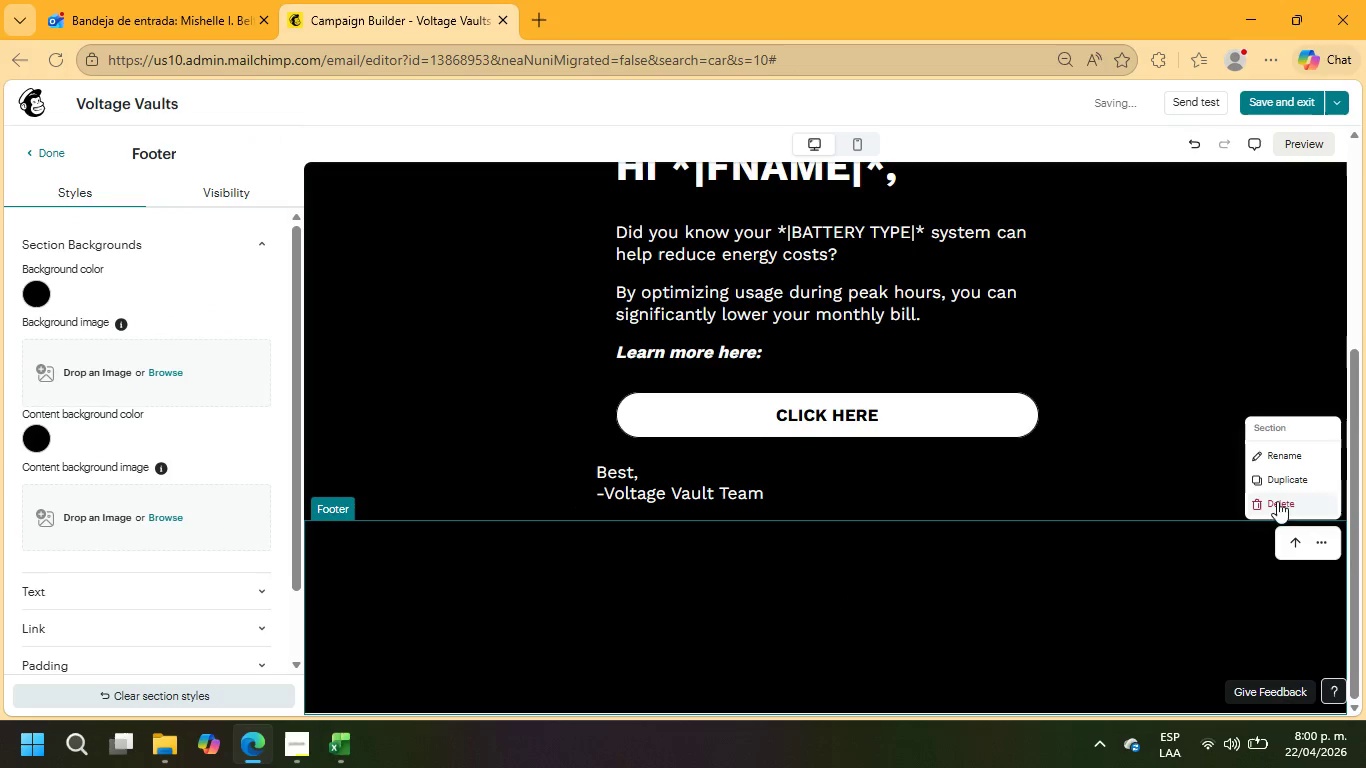 
left_click([1275, 496])
 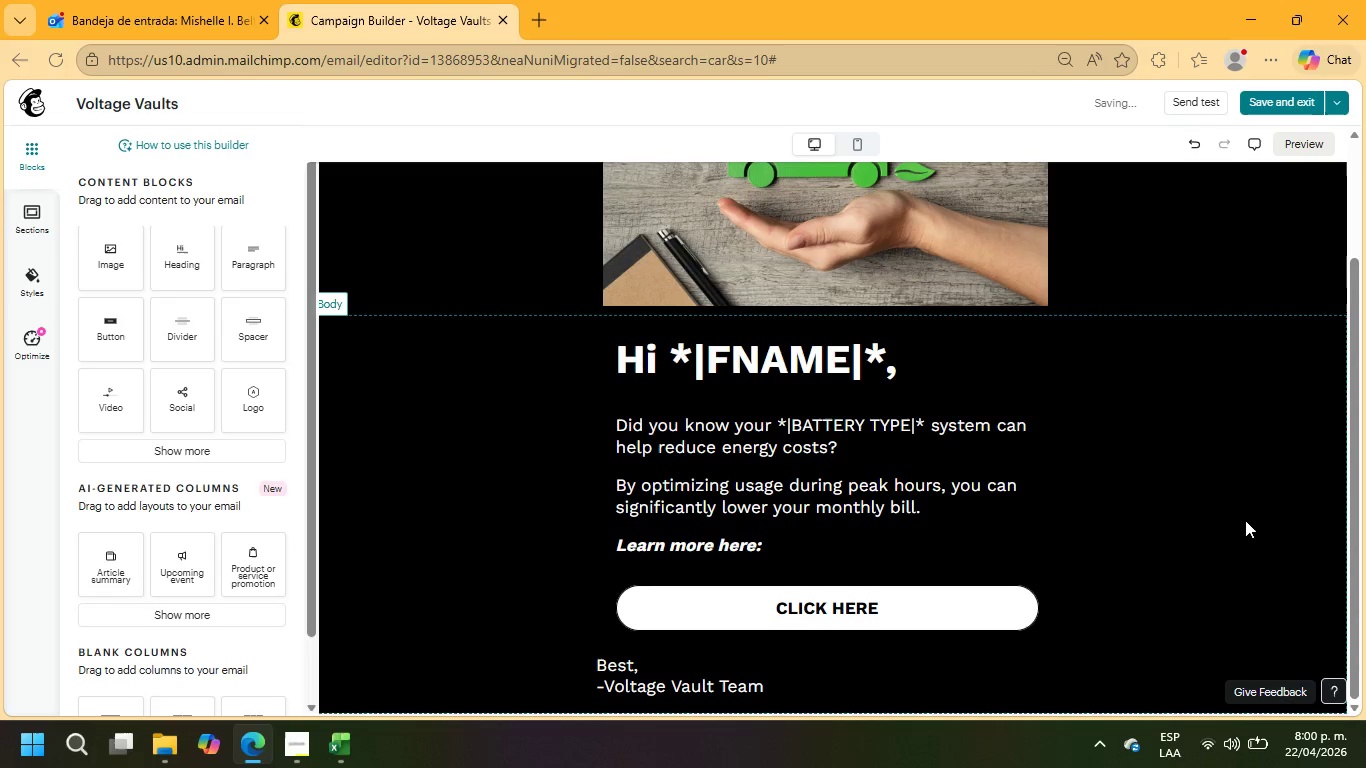 
scroll: coordinate [1245, 520], scroll_direction: up, amount: 14.0
 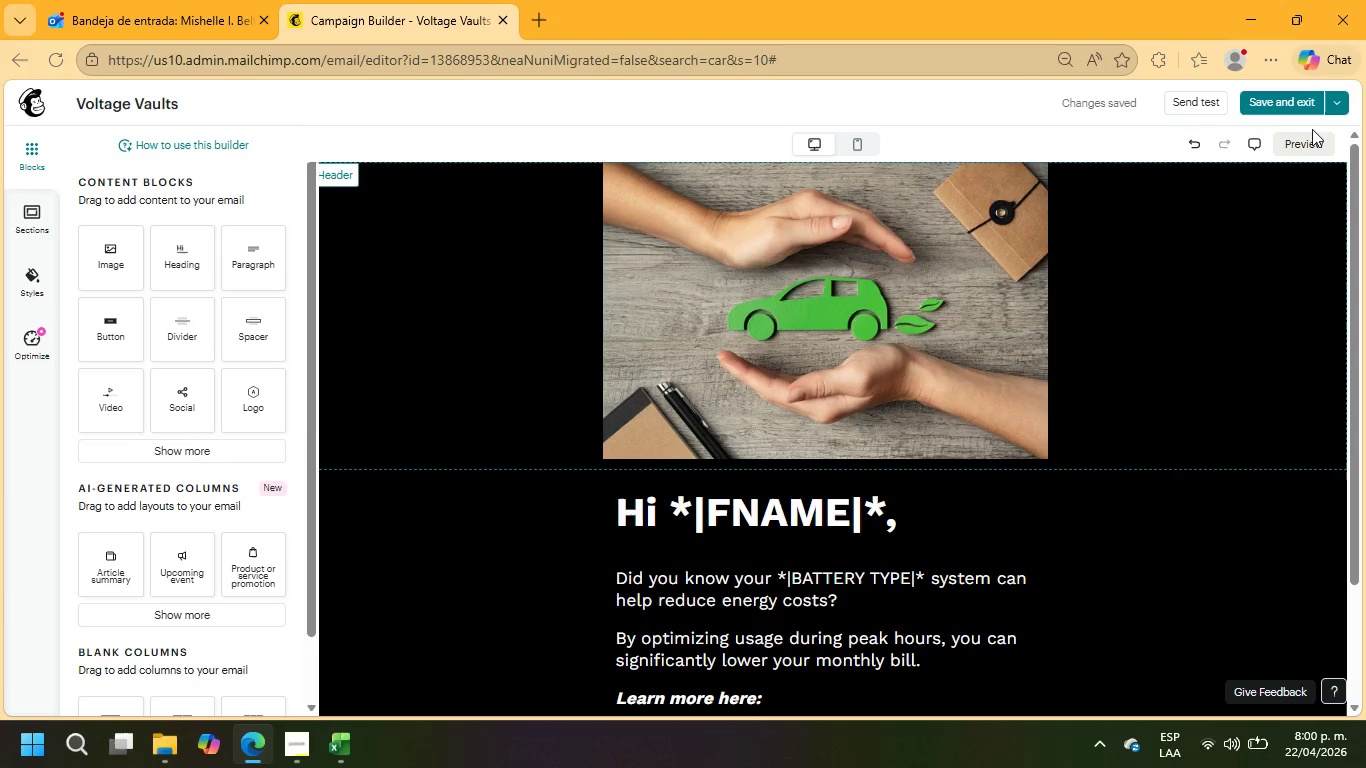 
left_click([1279, 104])
 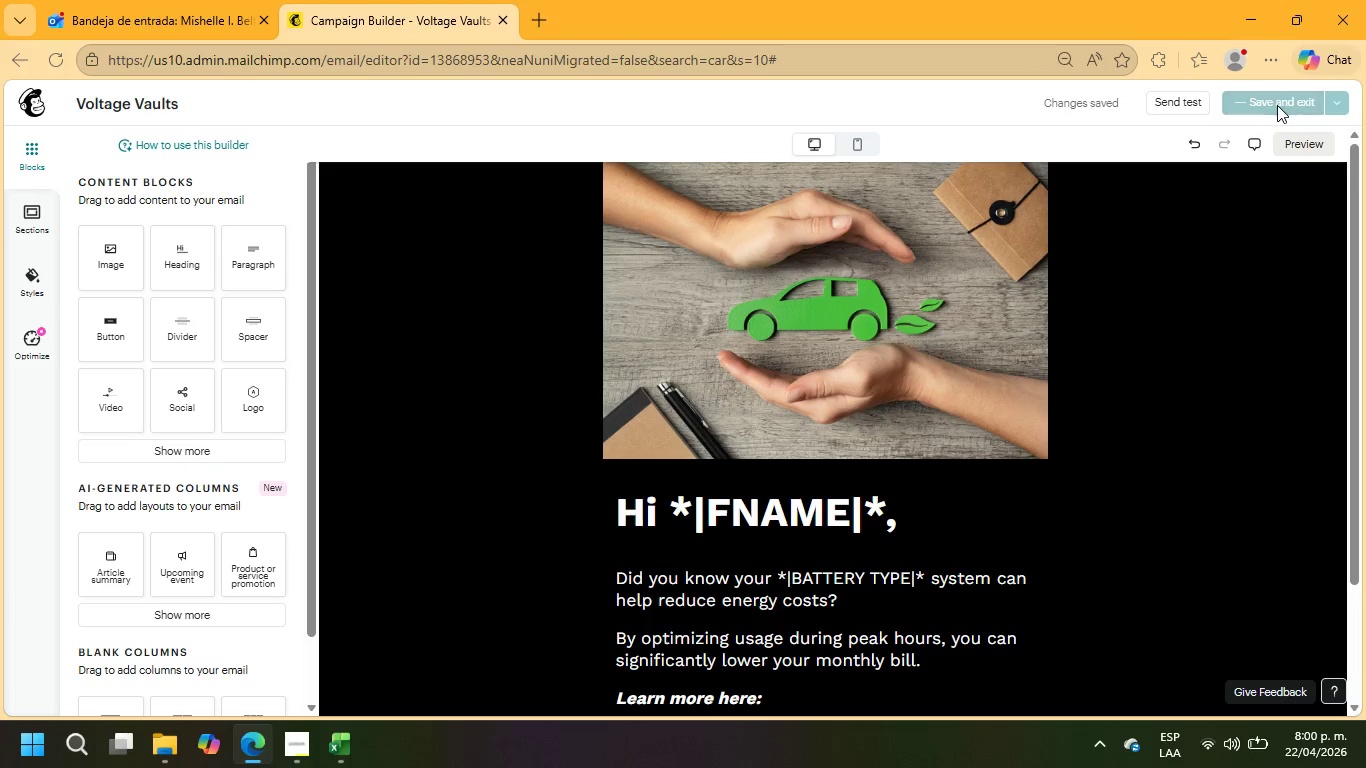 
mouse_move([1265, 83])
 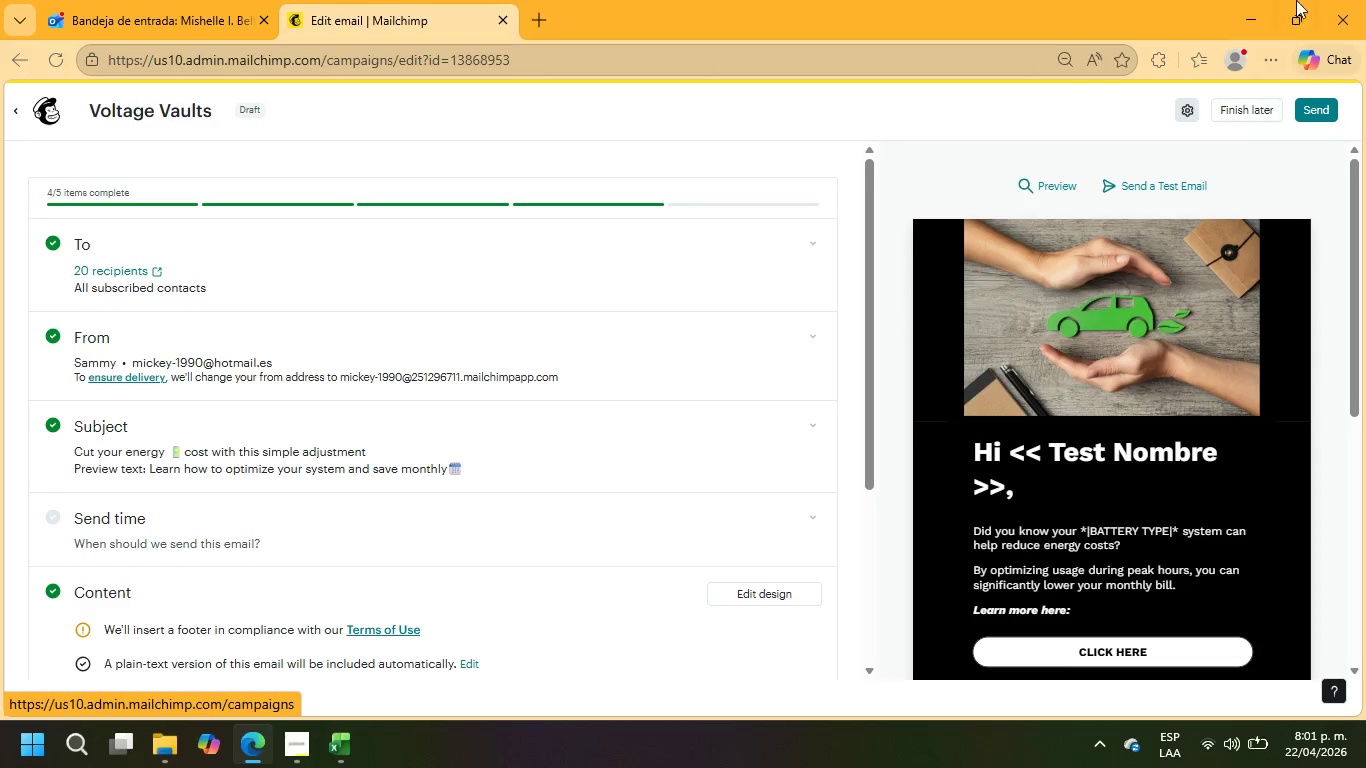 
scroll: coordinate [1311, 0], scroll_direction: up, amount: 1.0
 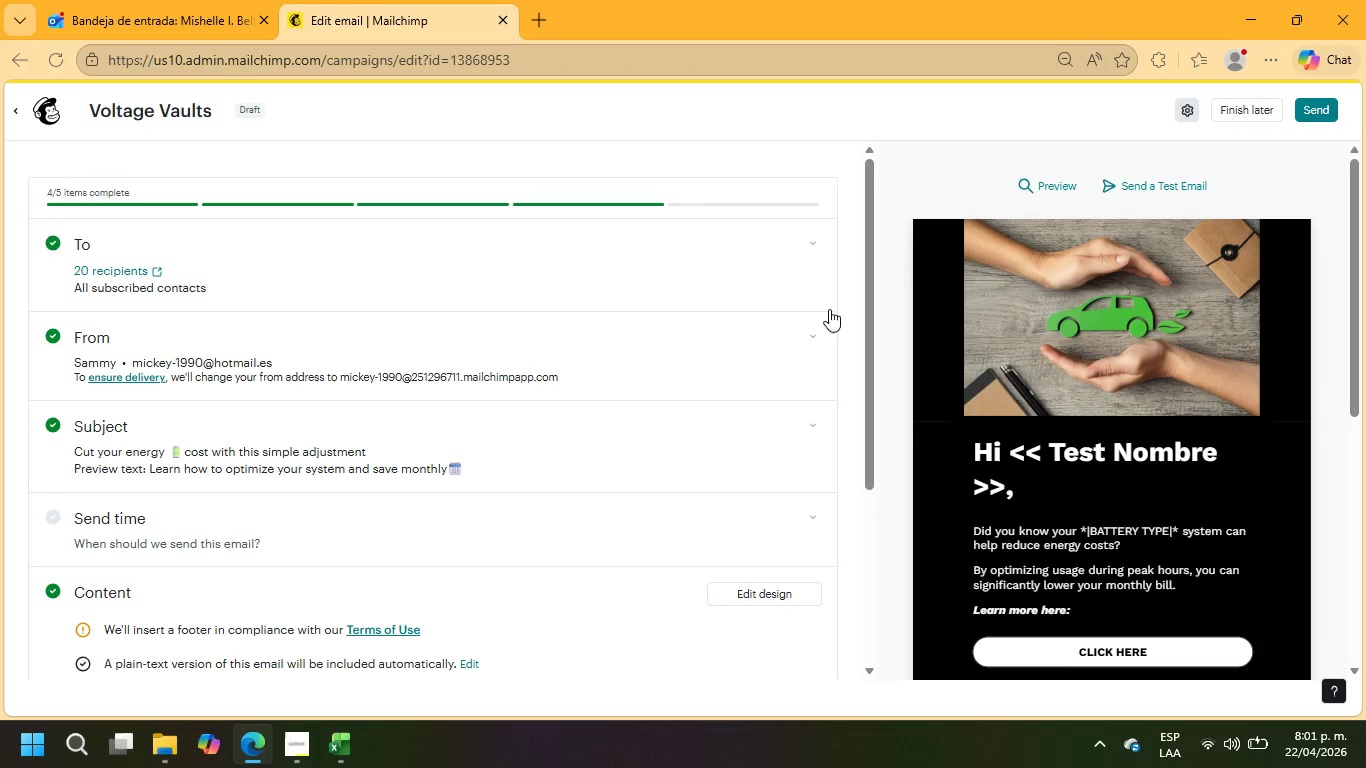 
scroll: coordinate [809, 375], scroll_direction: down, amount: 4.0
 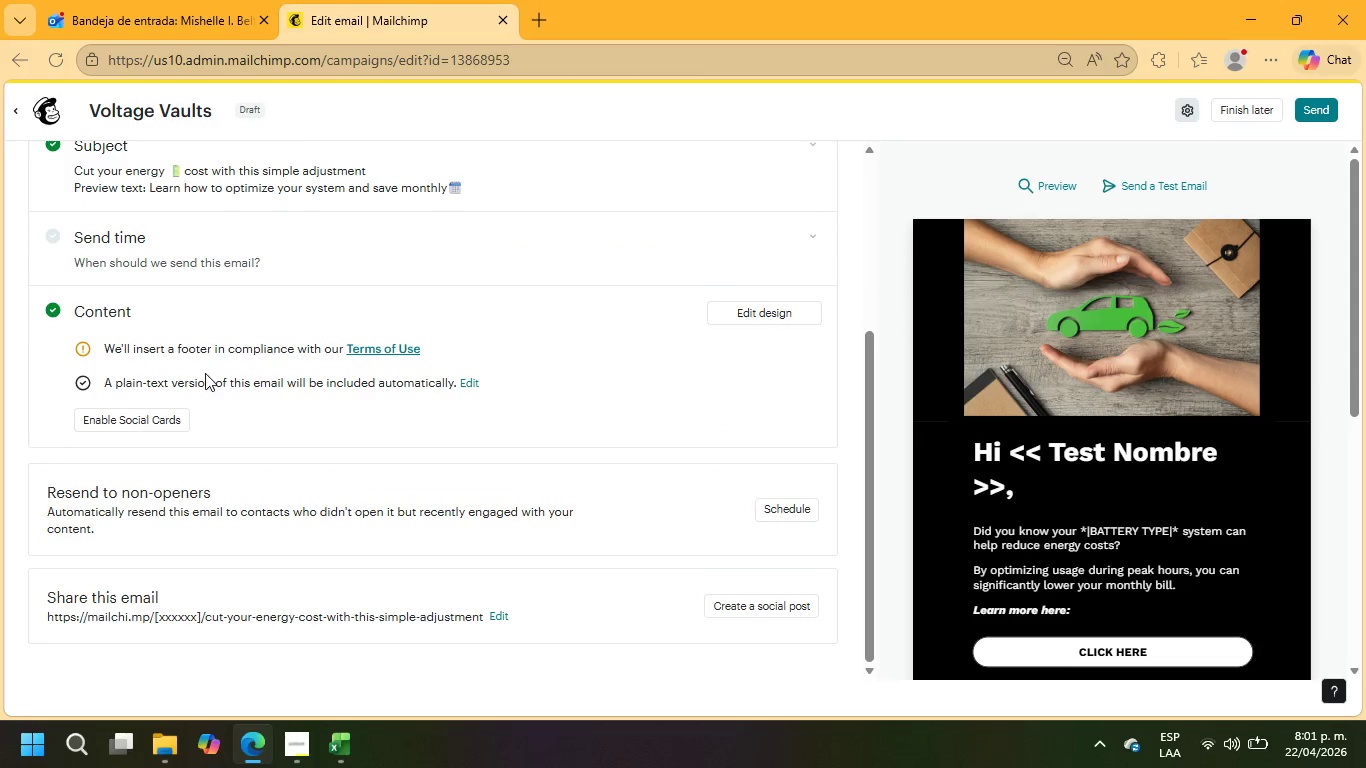 
wait(12.6)
 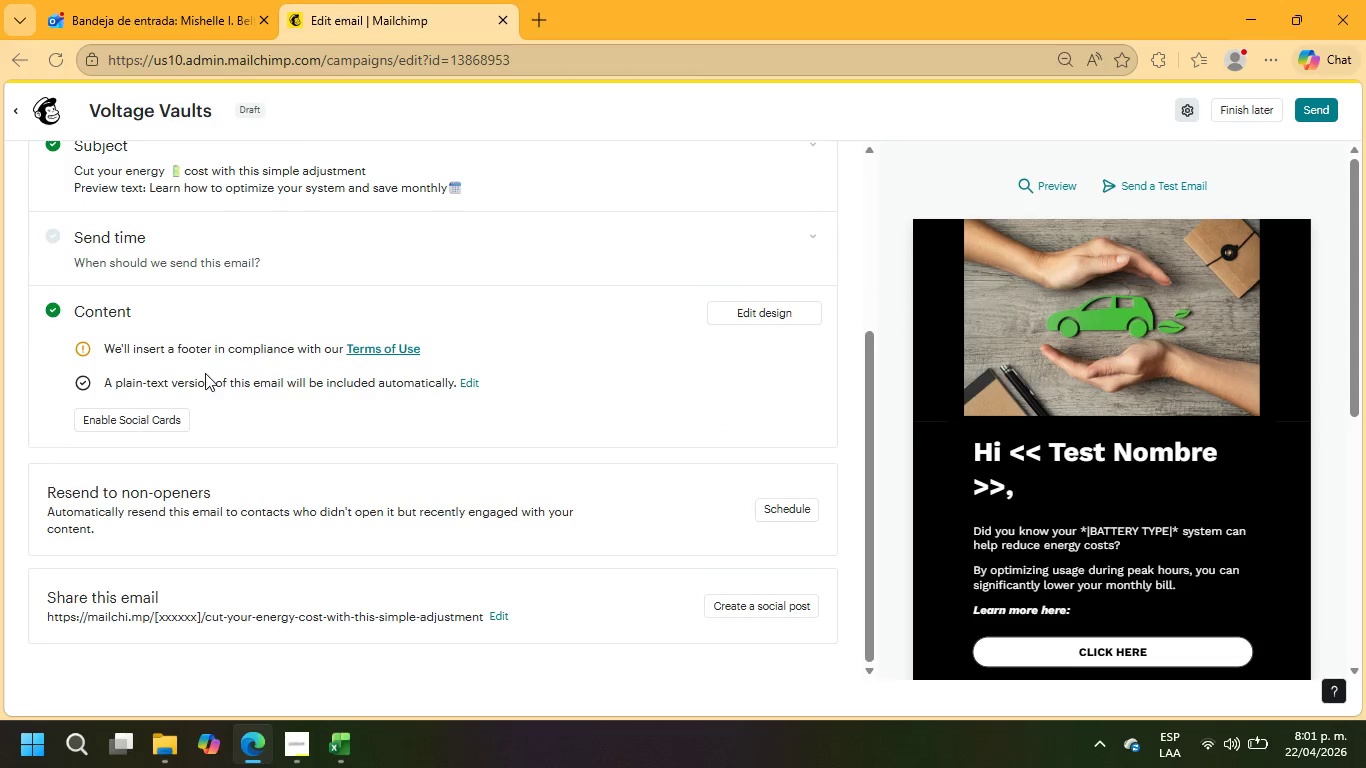 
scroll: coordinate [612, 381], scroll_direction: down, amount: 6.0
 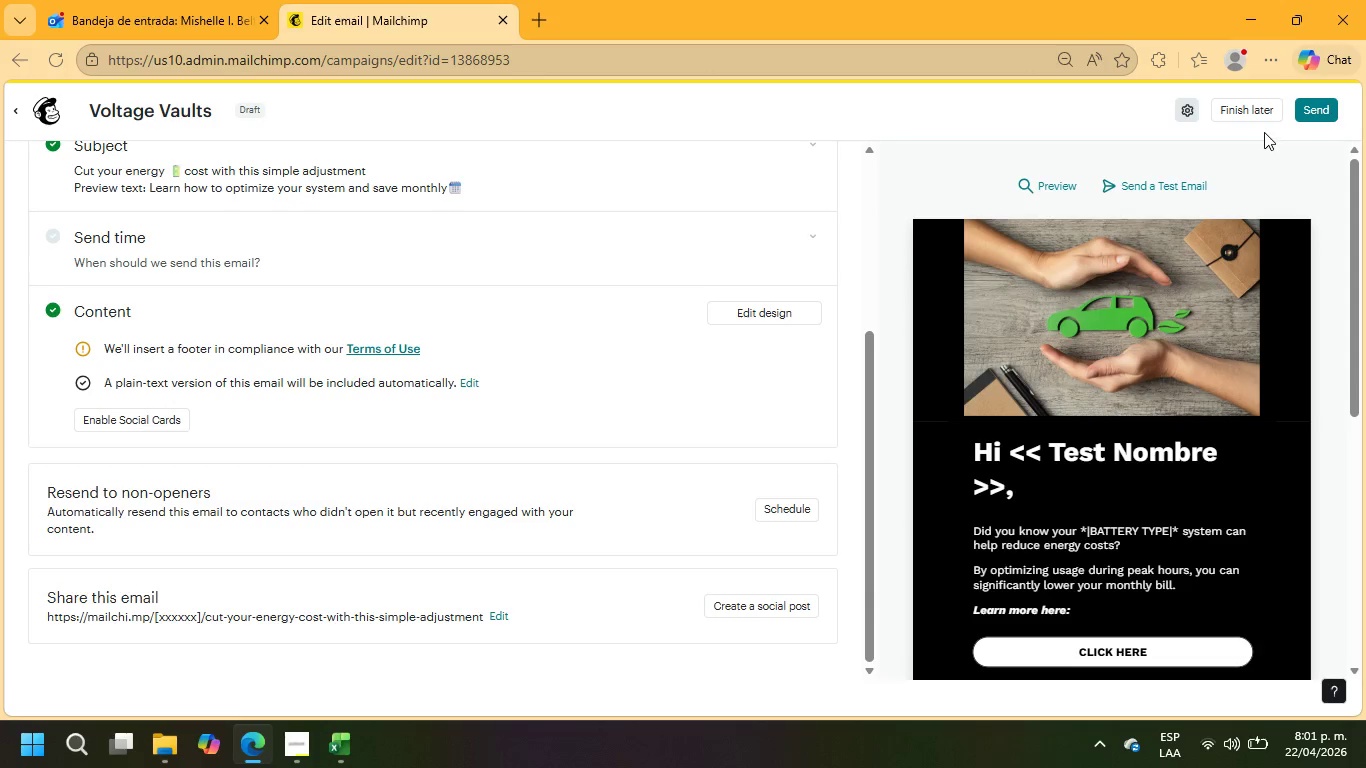 
left_click([1254, 113])
 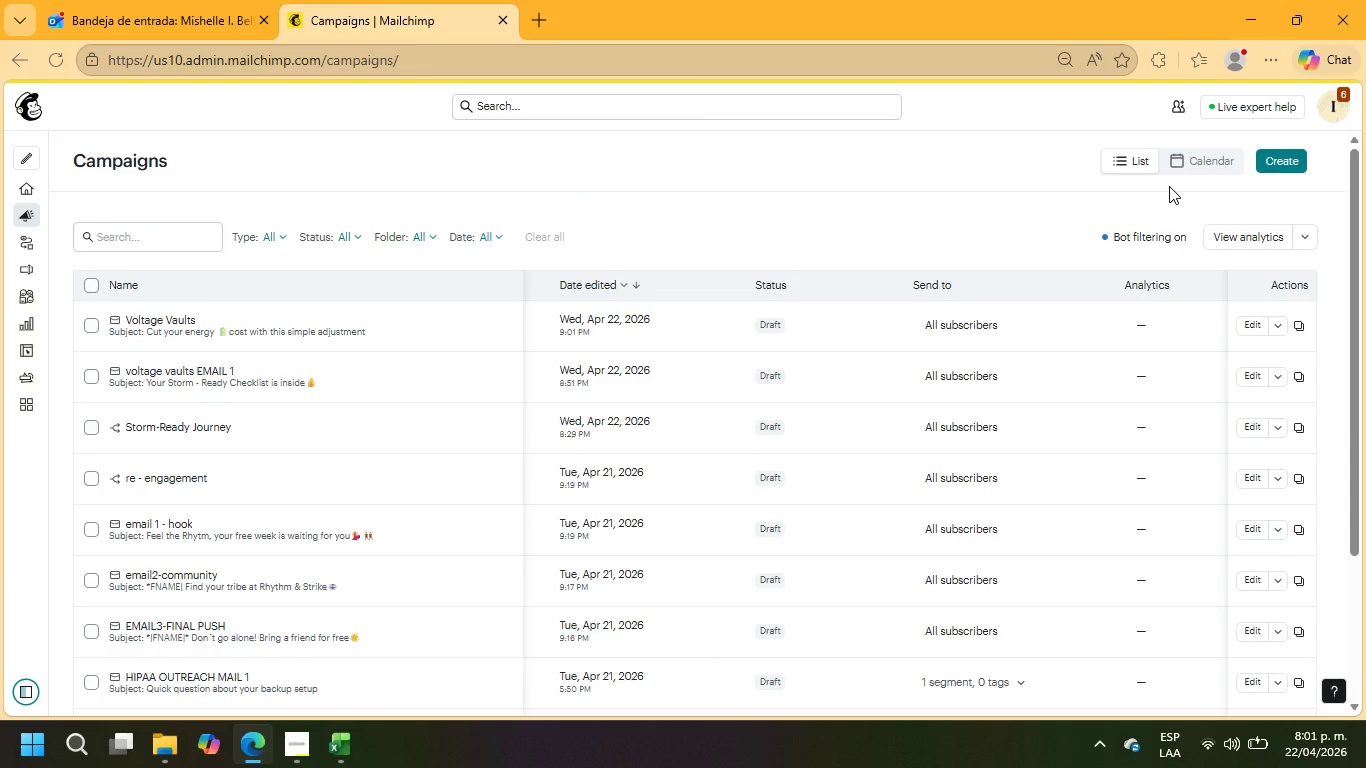 
wait(15.02)
 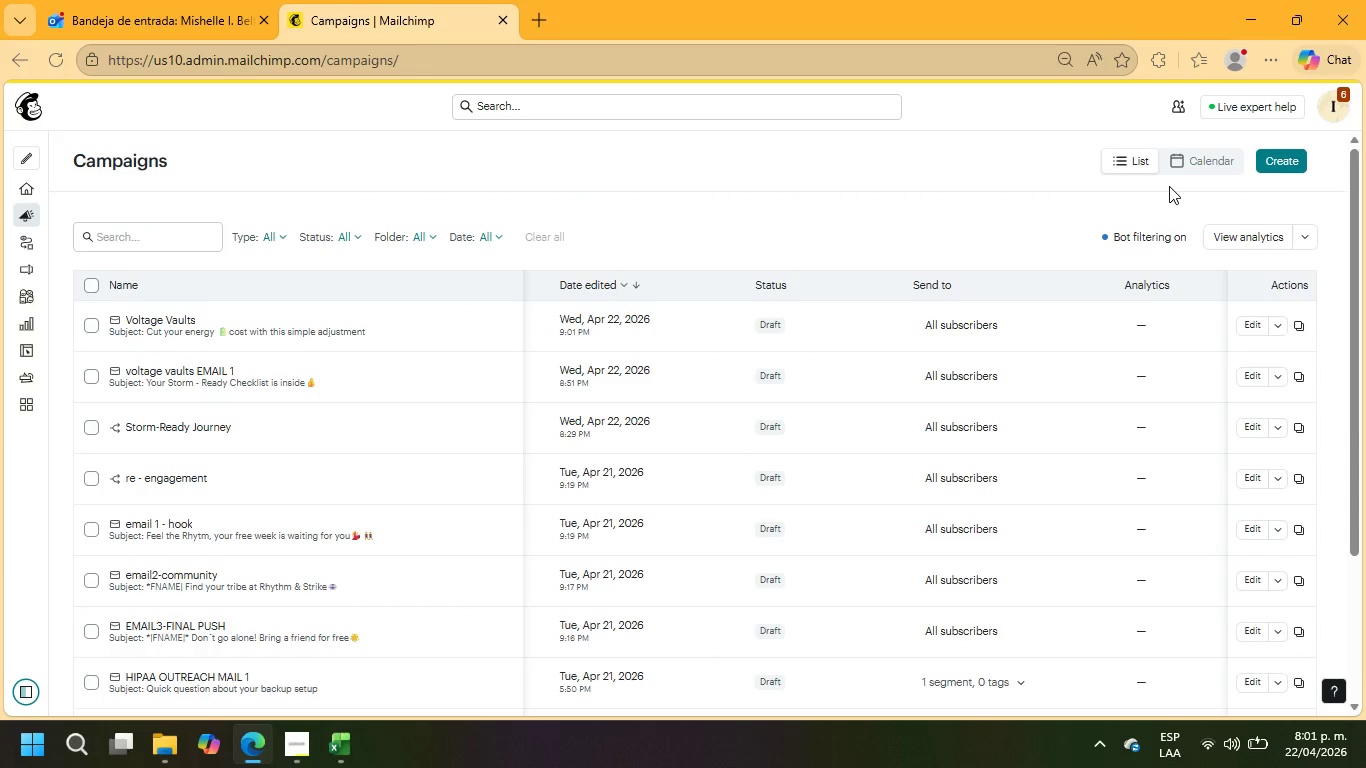 
left_click([28, 262])
 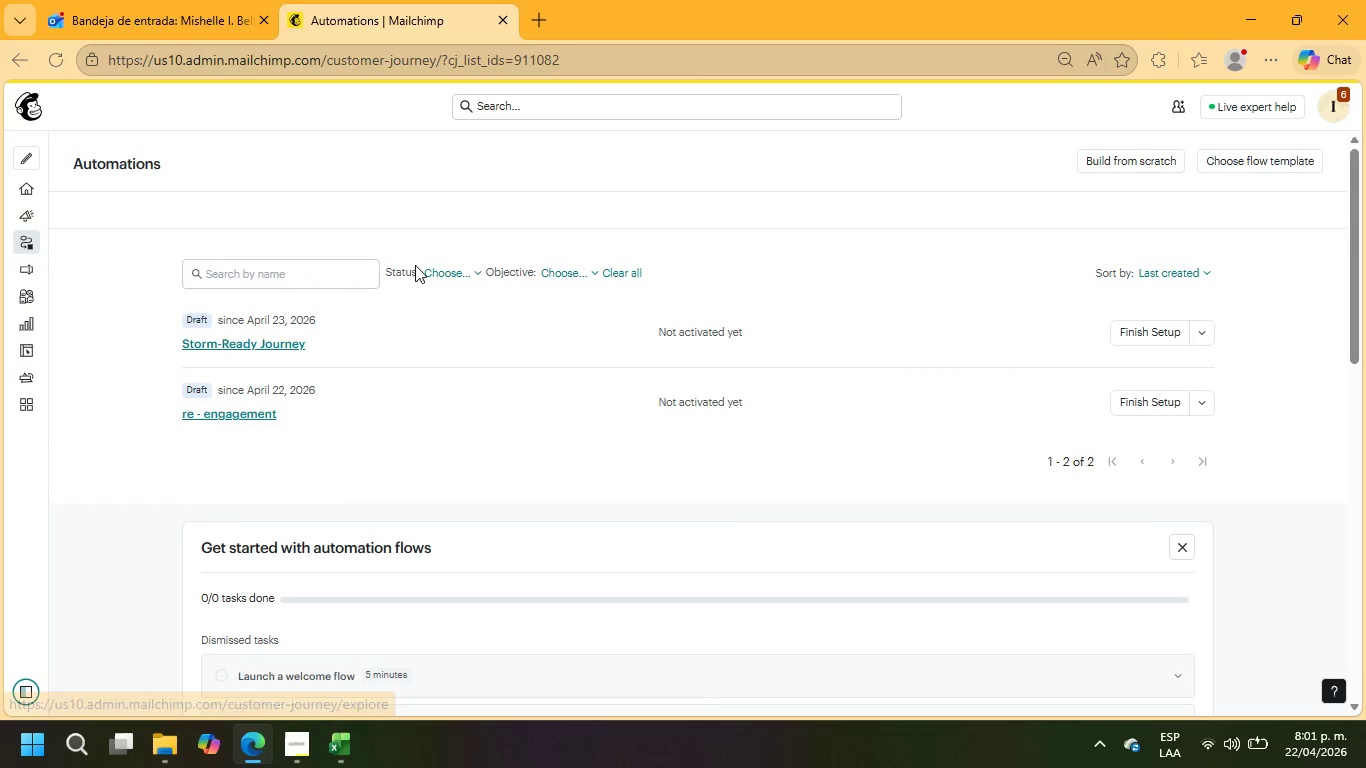 
left_click([1157, 336])
 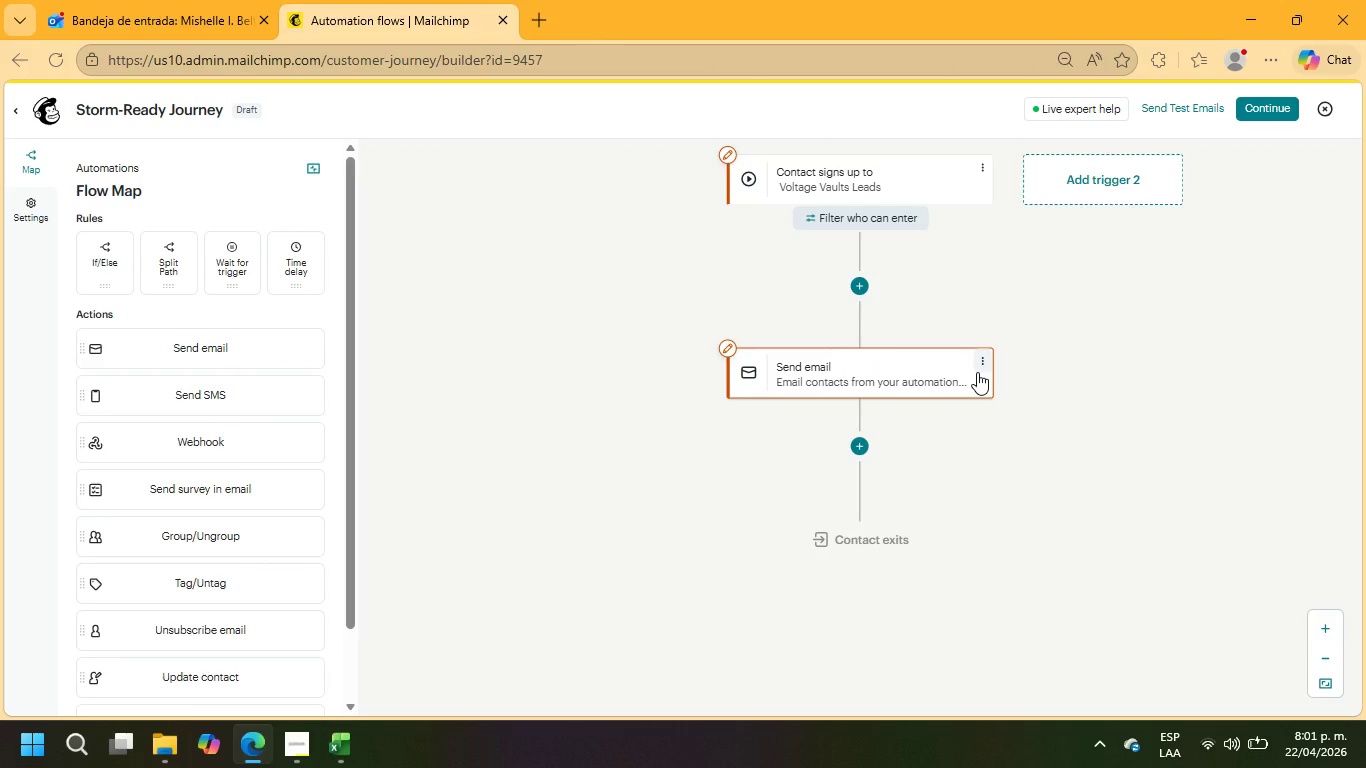 
wait(6.36)
 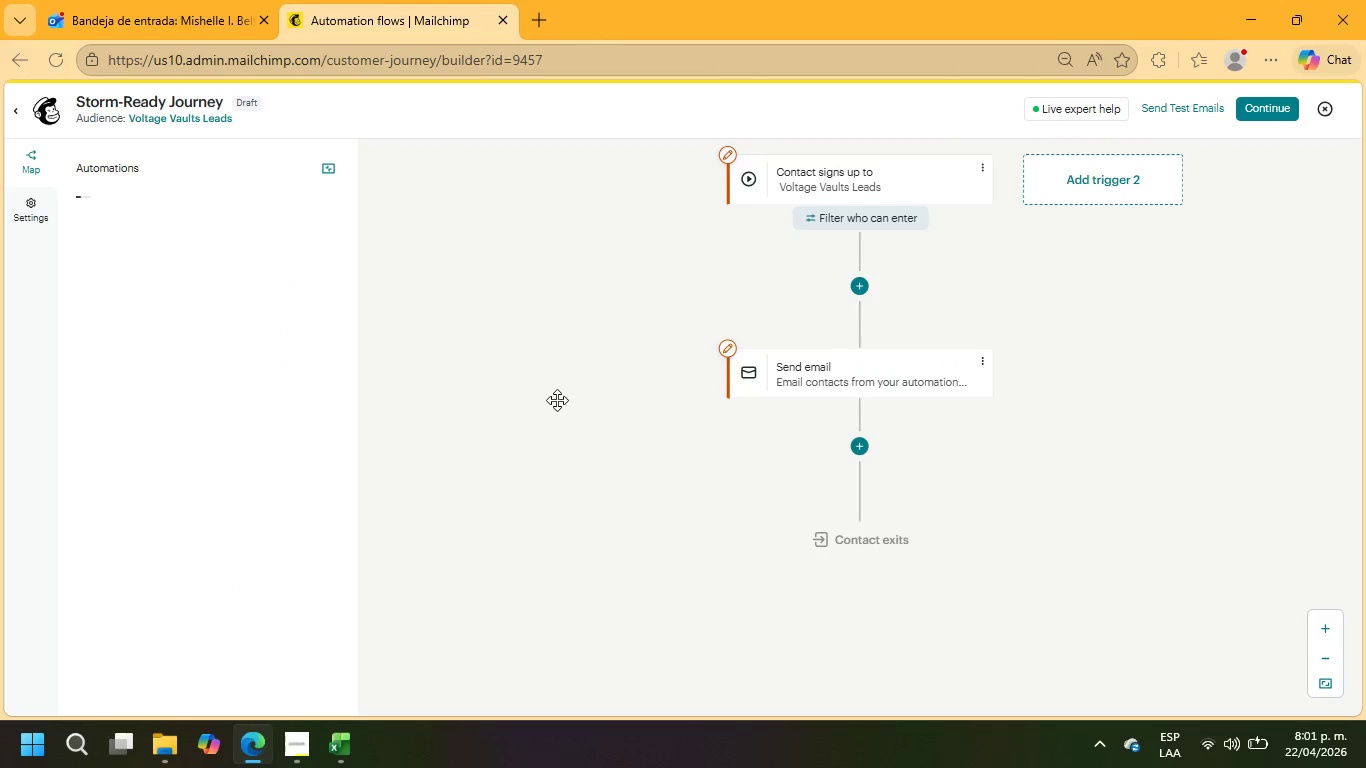 
left_click([934, 370])
 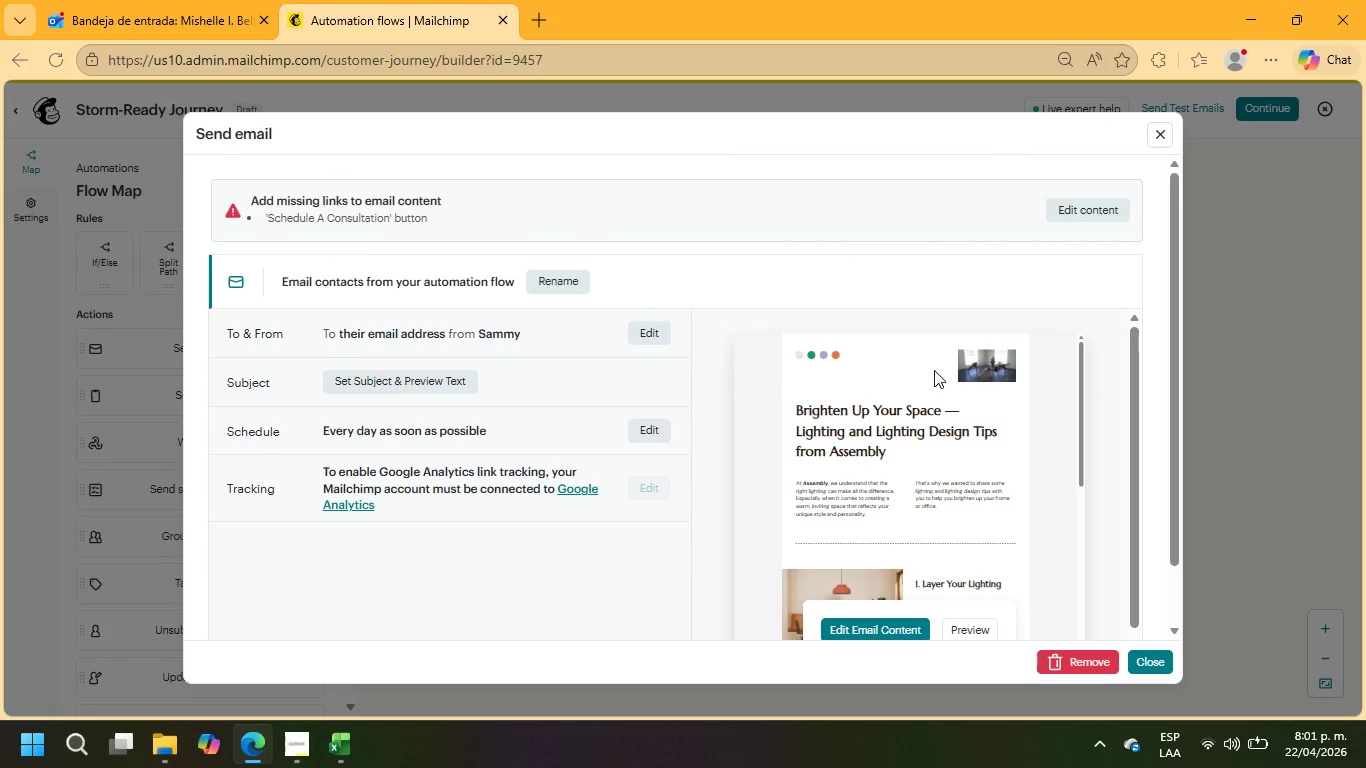 
left_click([1092, 665])
 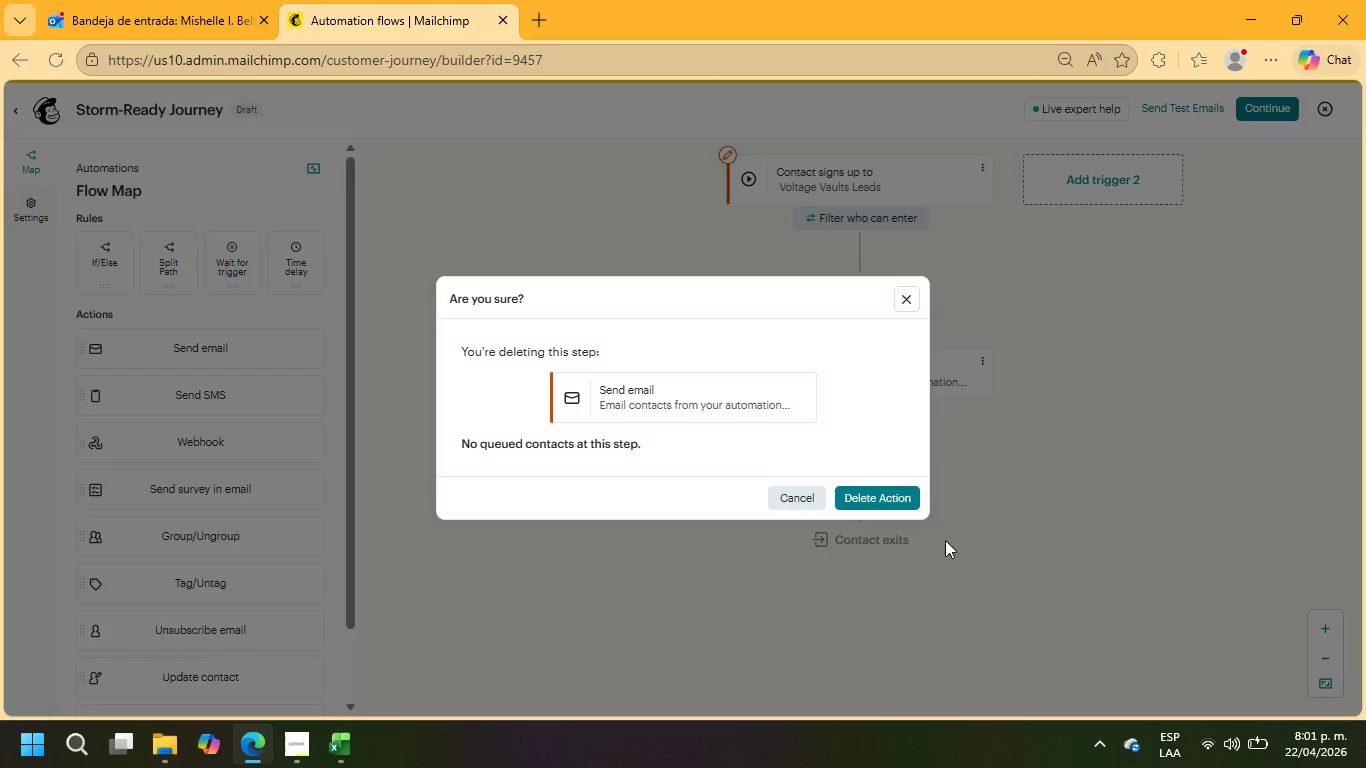 
left_click([908, 493])
 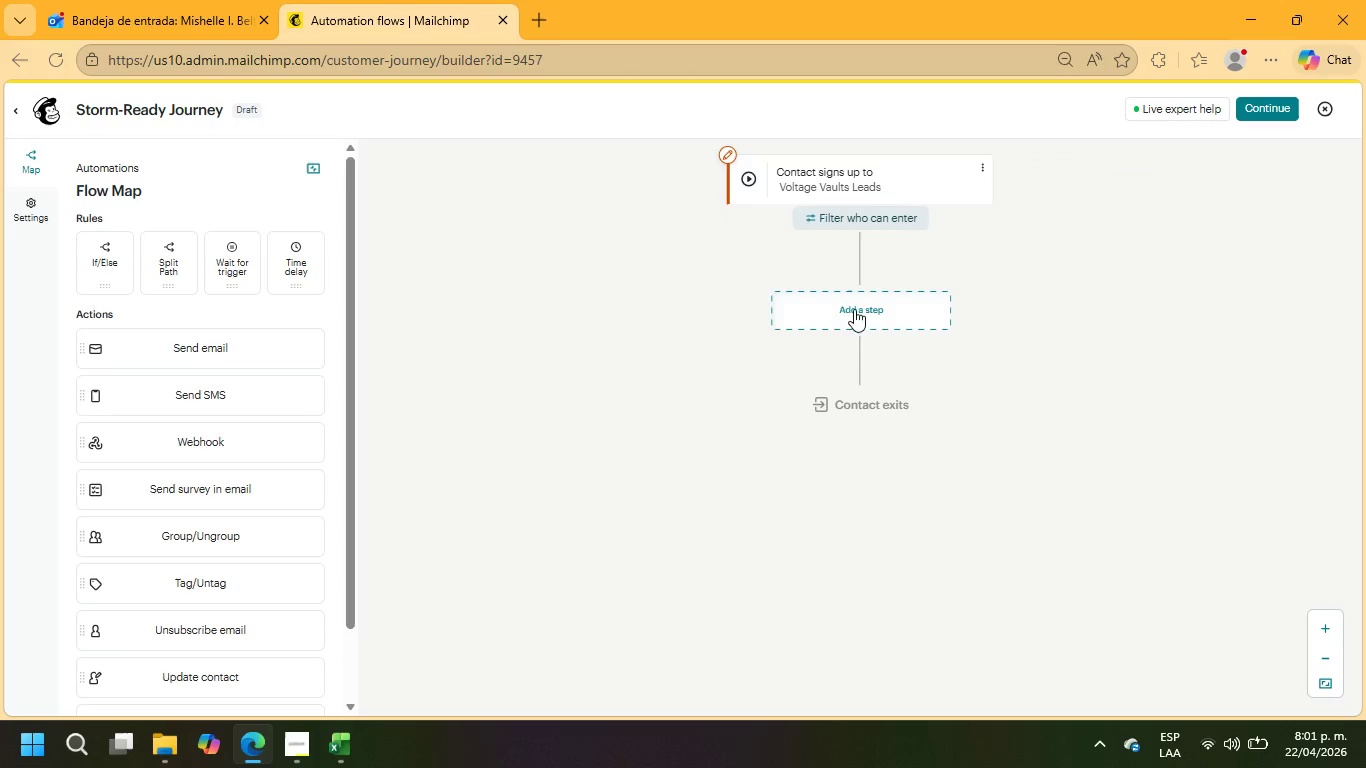 
left_click([857, 313])
 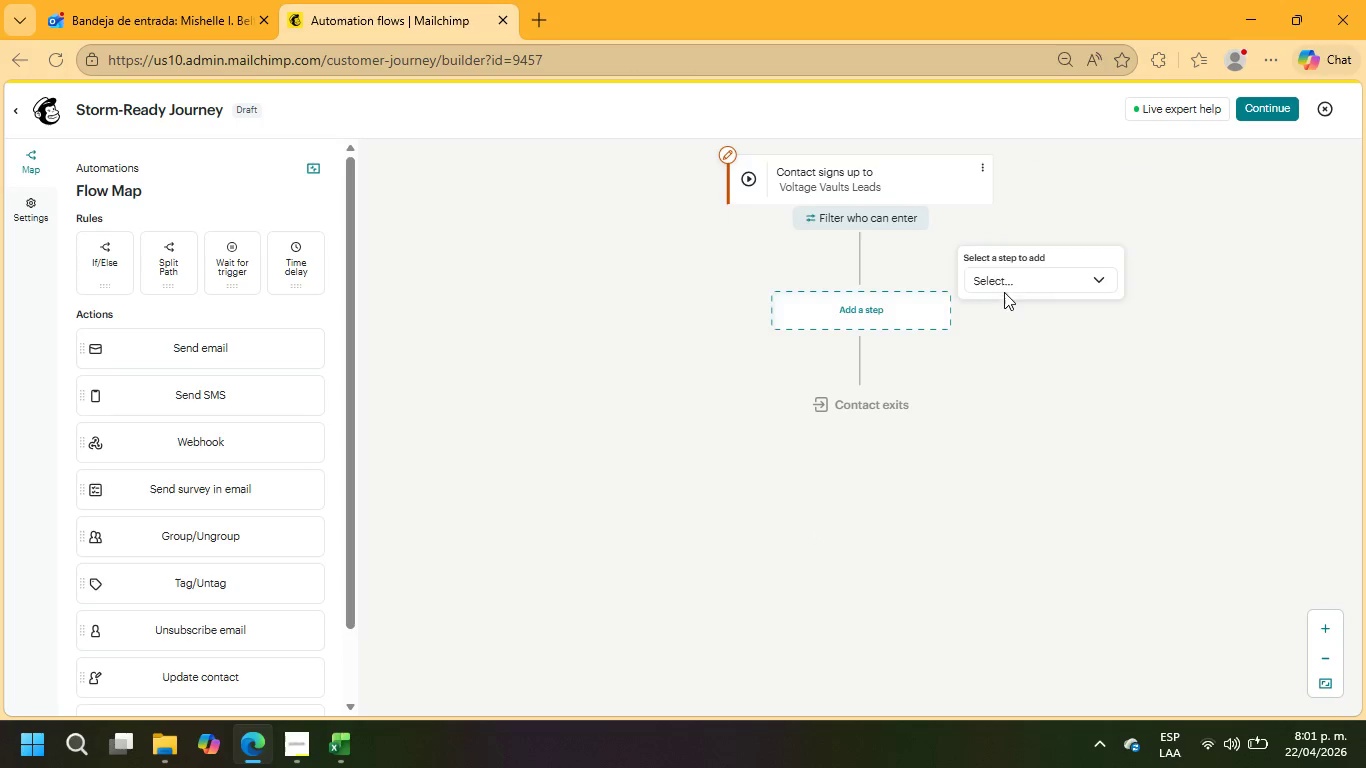 
left_click([1006, 286])
 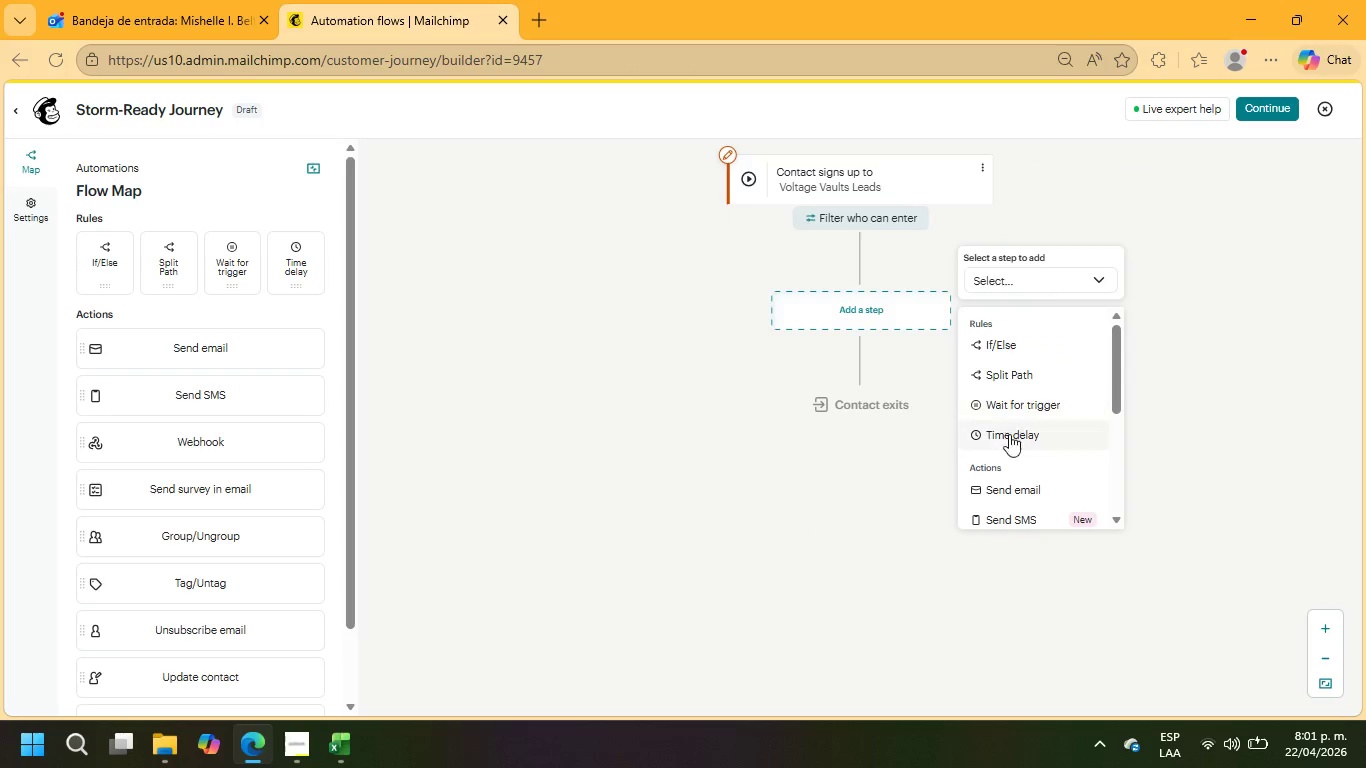 
left_click([1006, 497])
 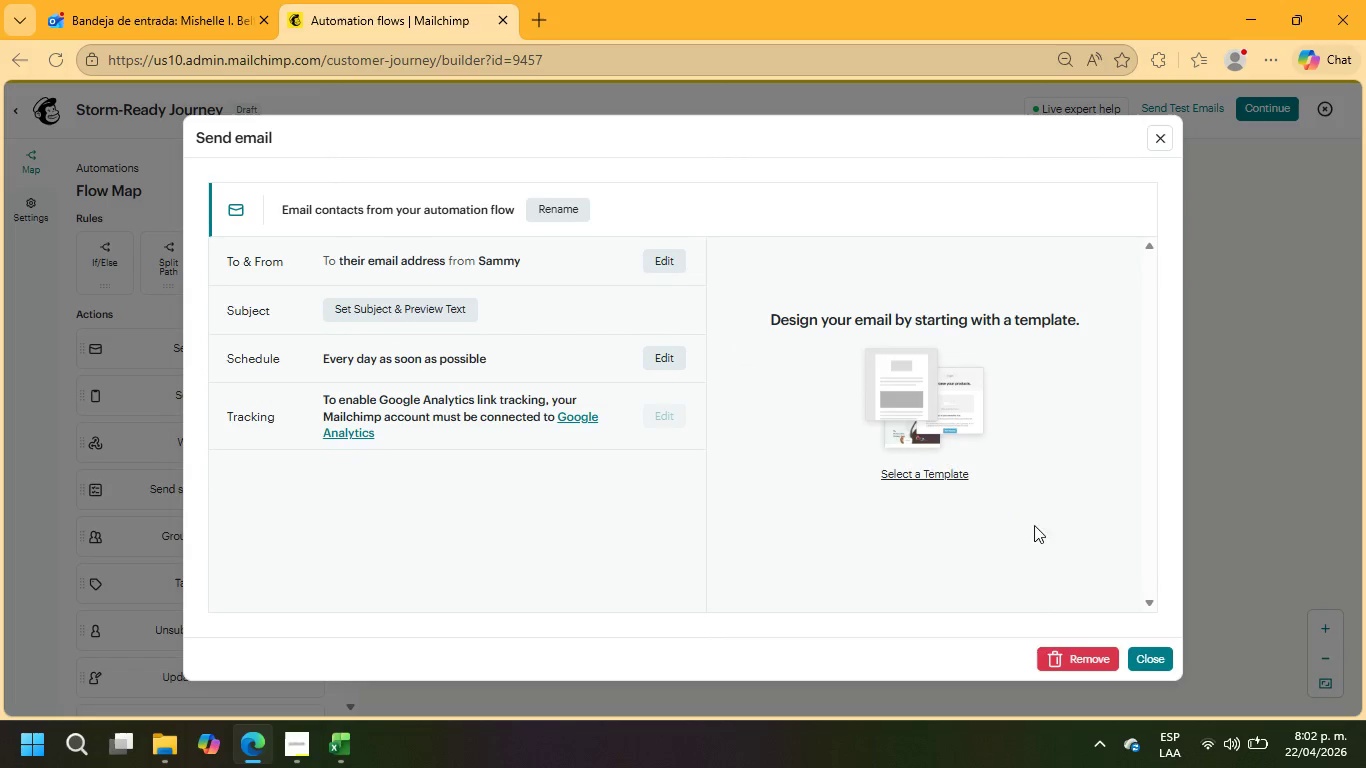 
left_click([914, 471])
 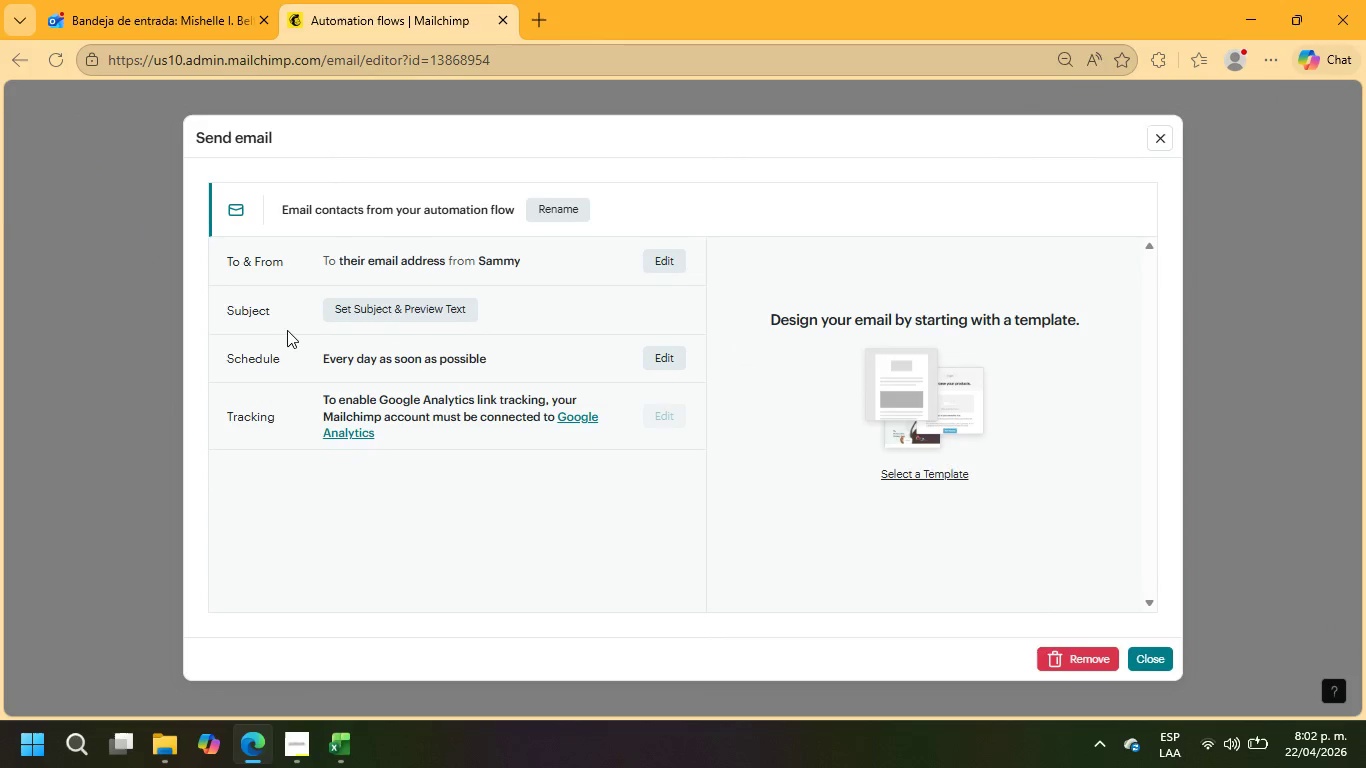 
mouse_move([186, 243])
 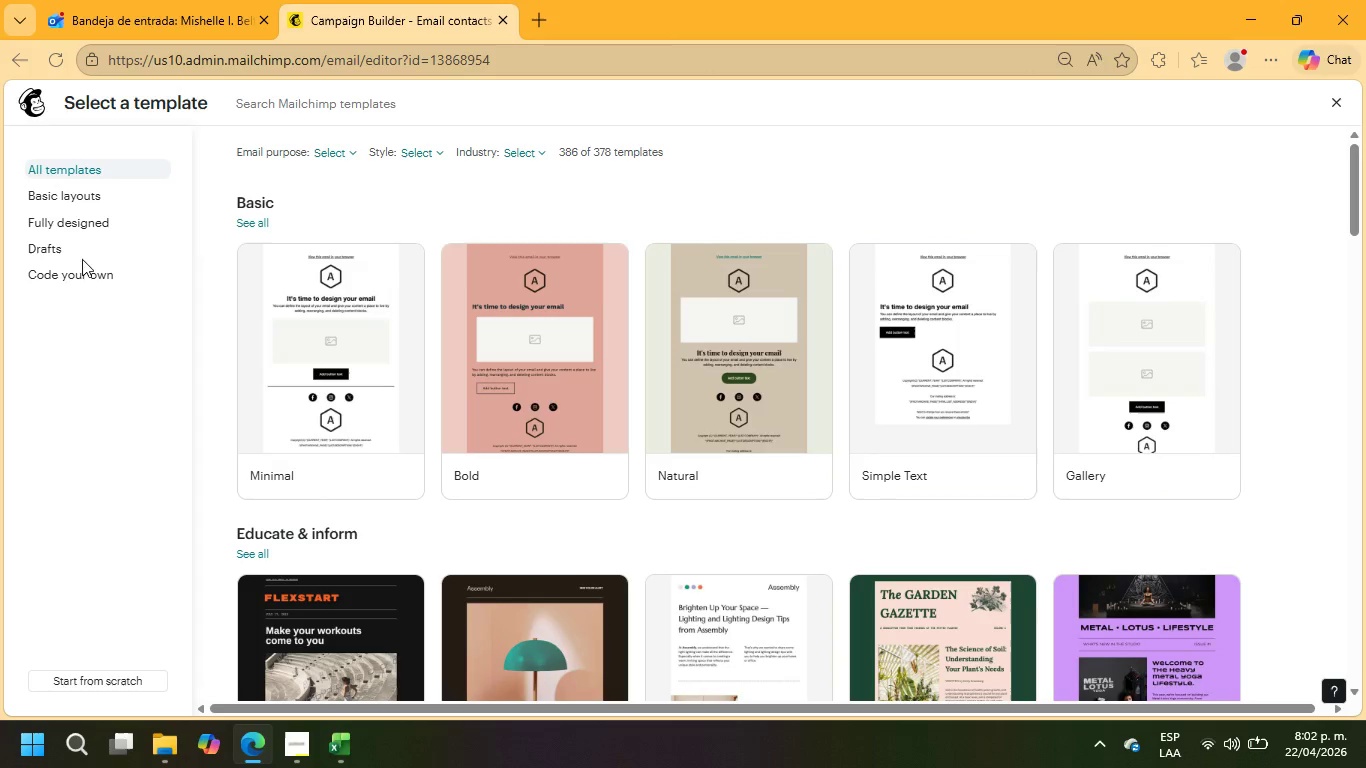 
left_click([69, 249])
 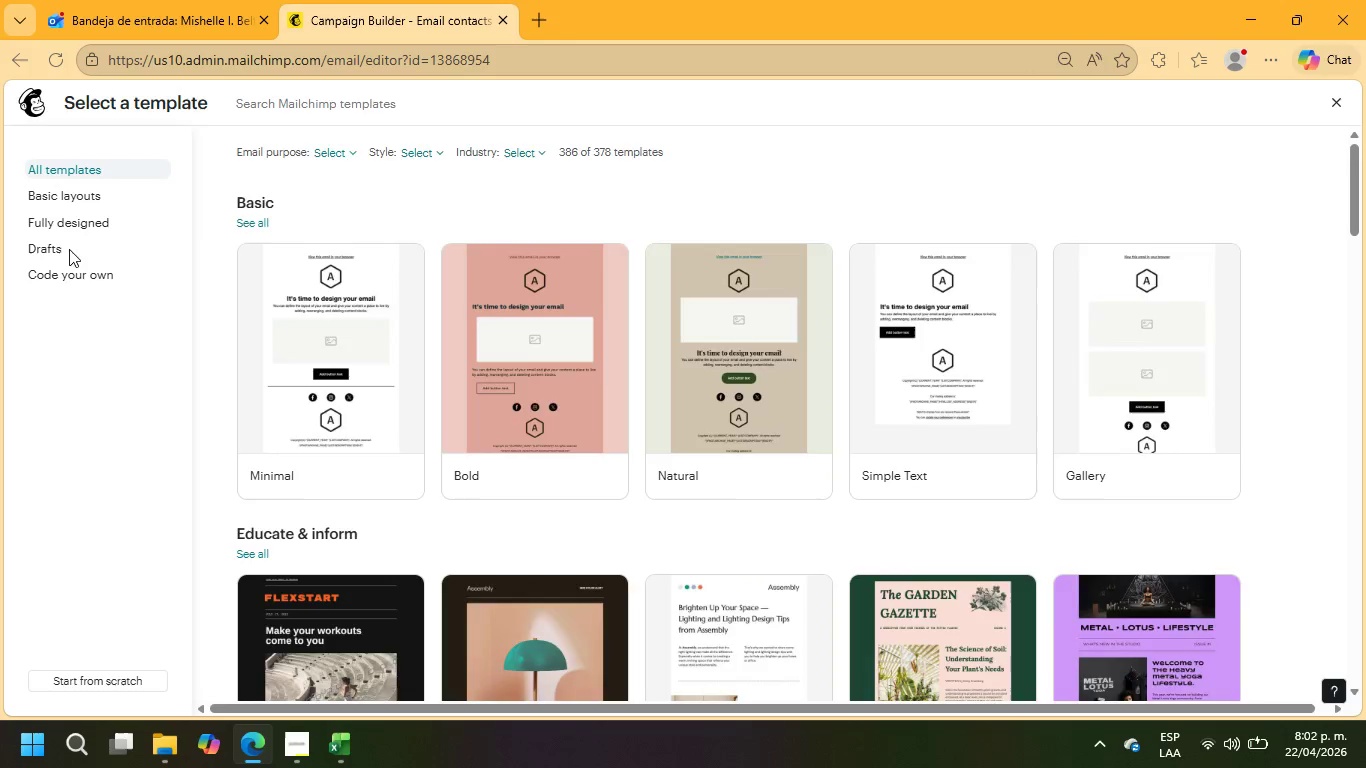 
mouse_move([96, 248])
 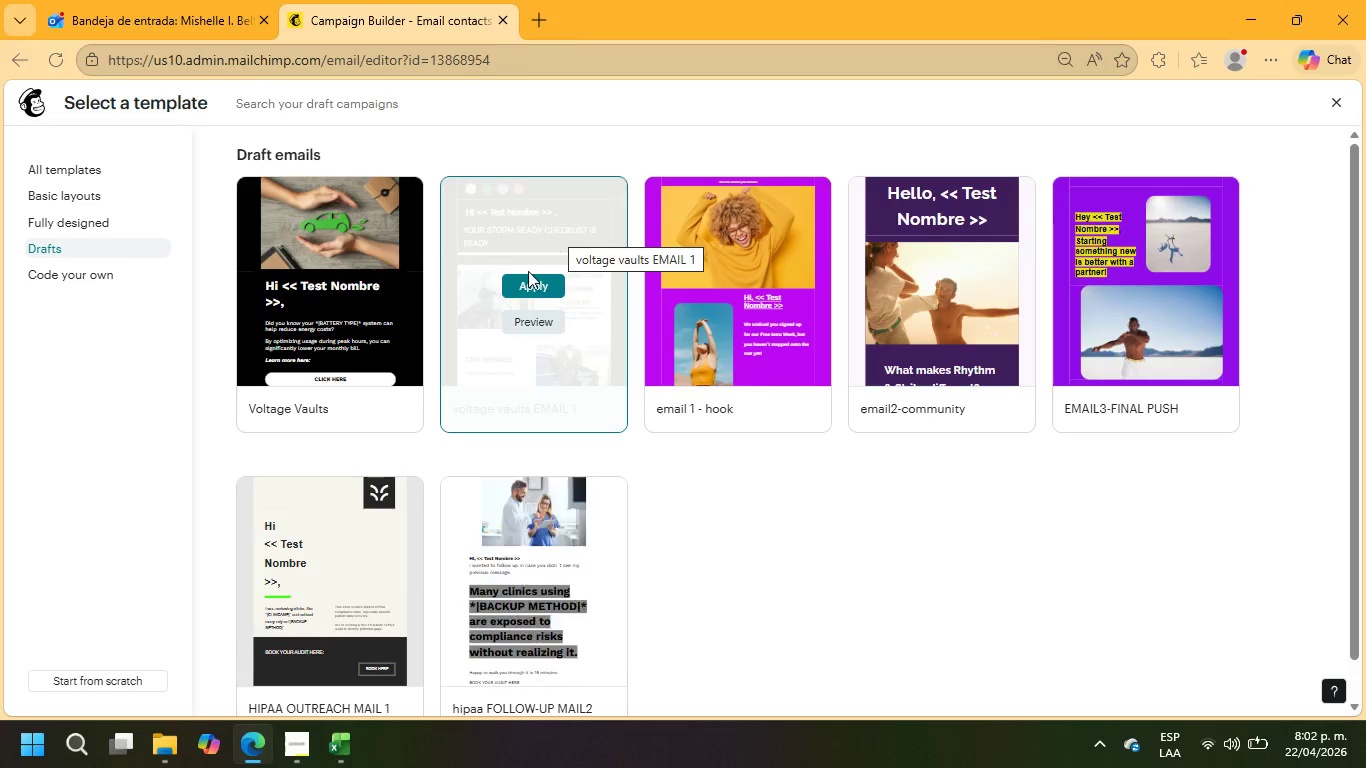 
left_click([523, 283])
 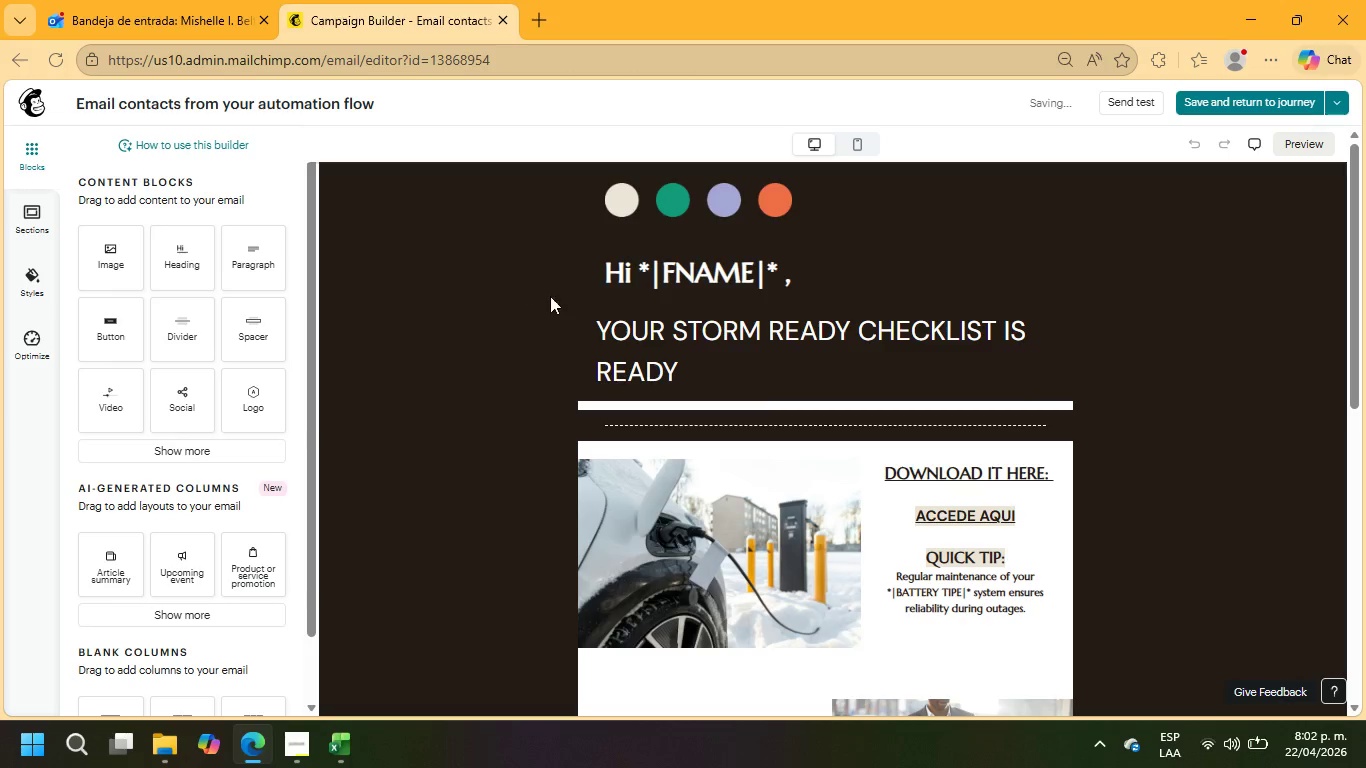 
left_click([29, 361])
 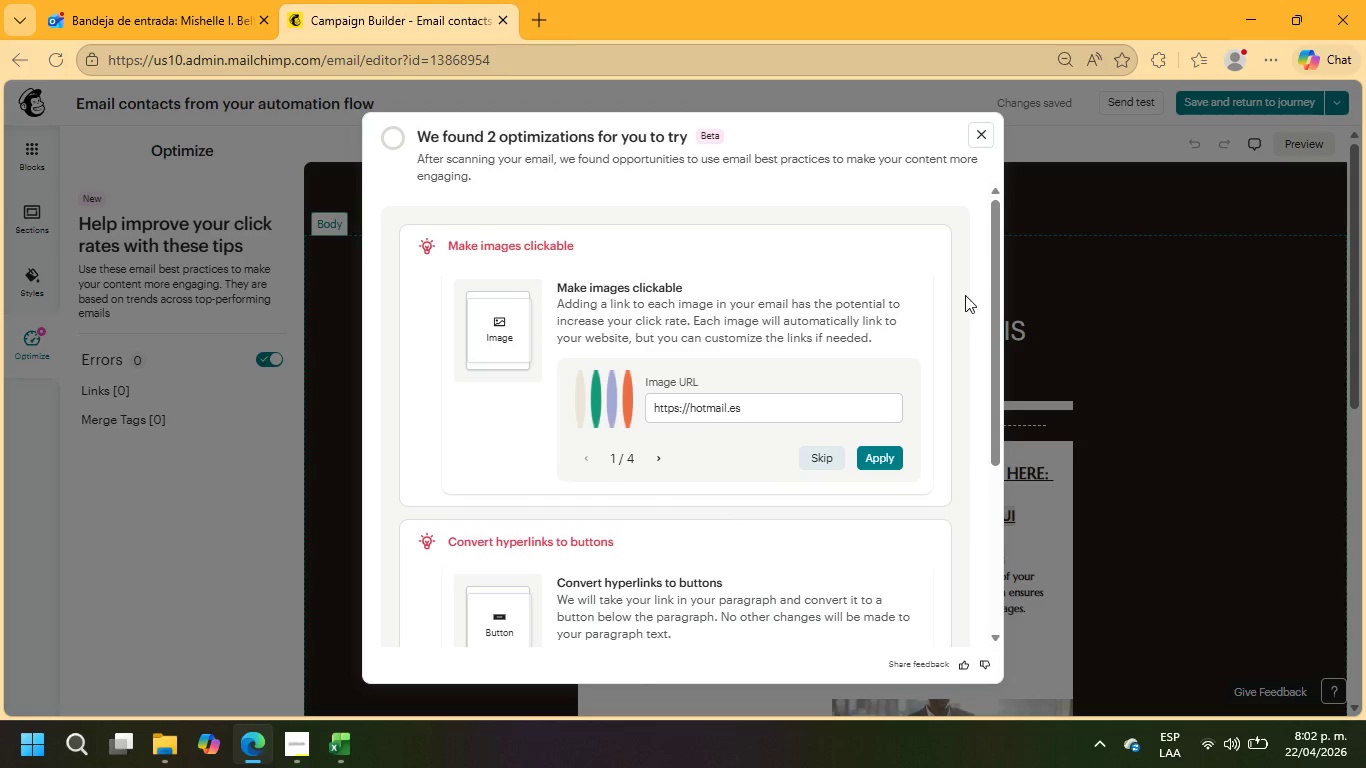 
left_click([984, 140])
 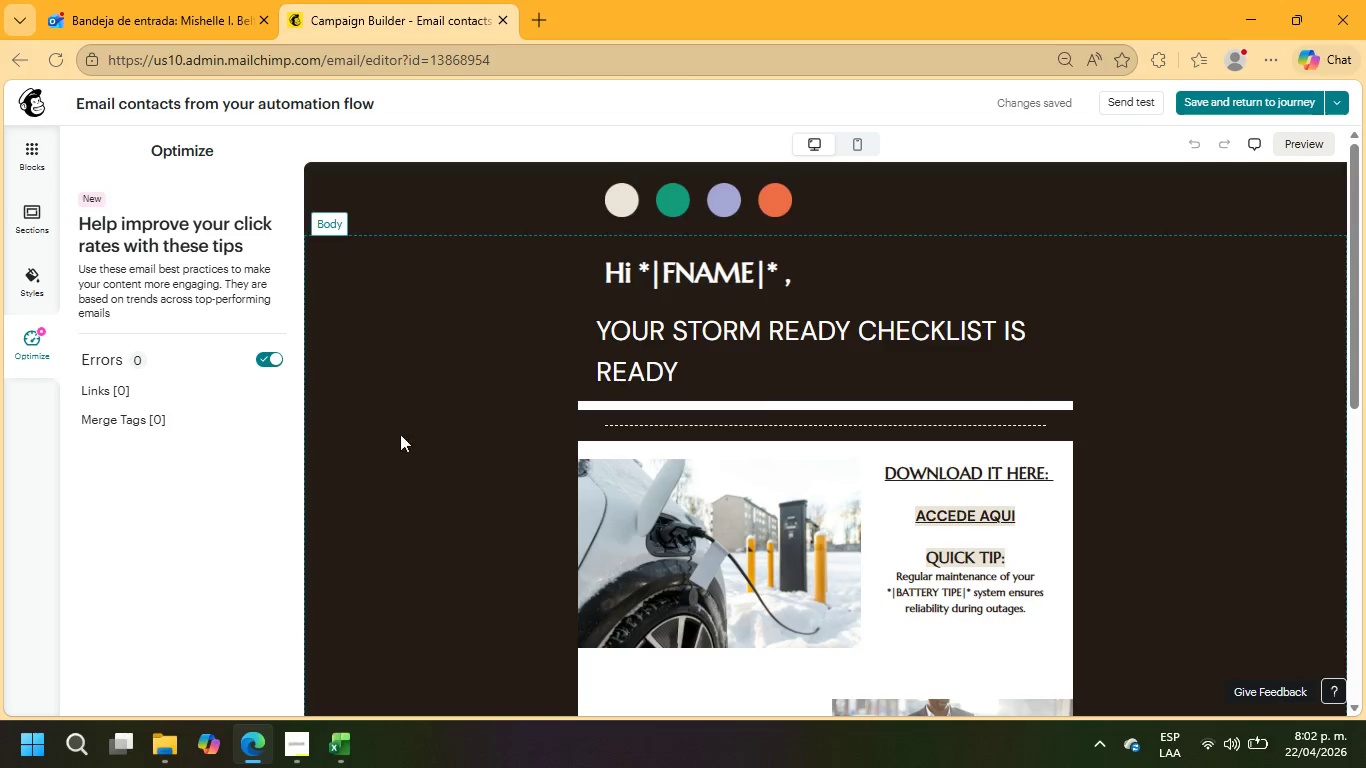 
wait(5.08)
 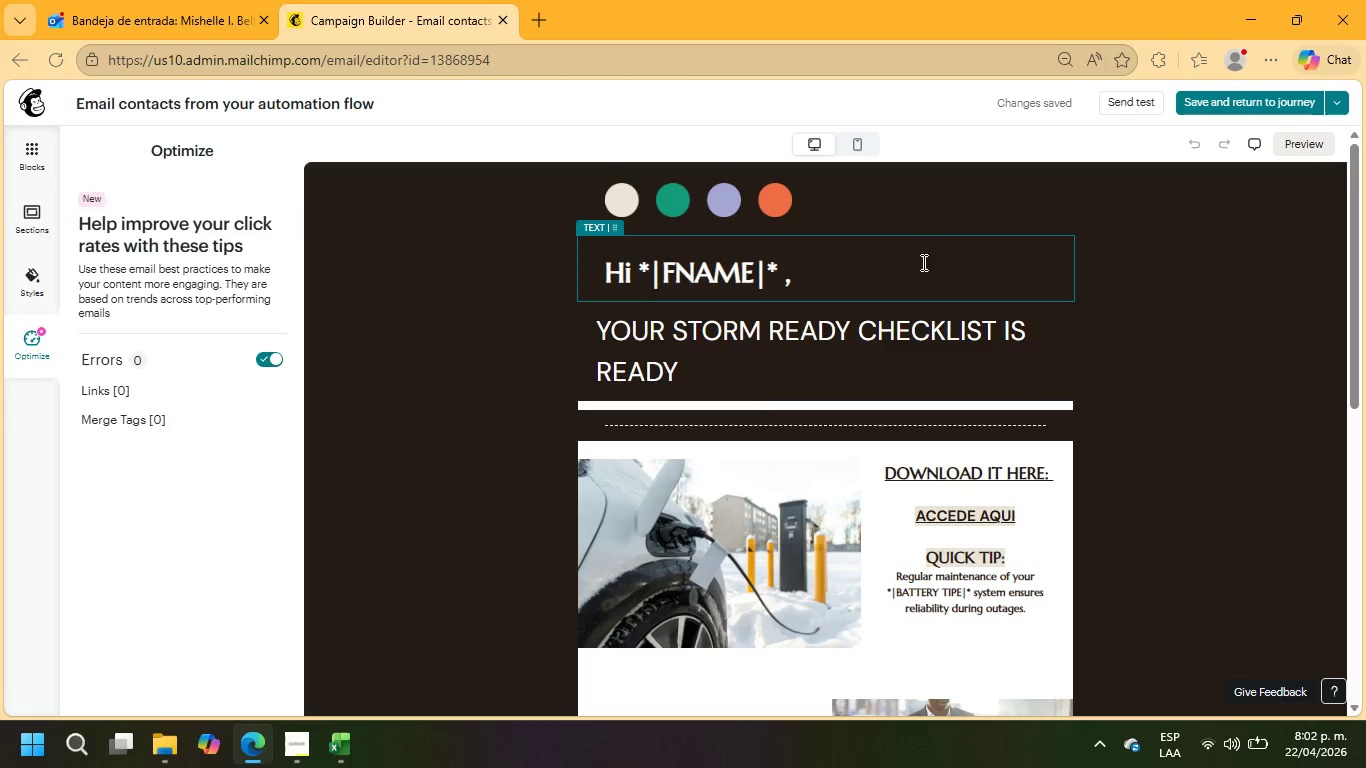 
left_click([1216, 97])
 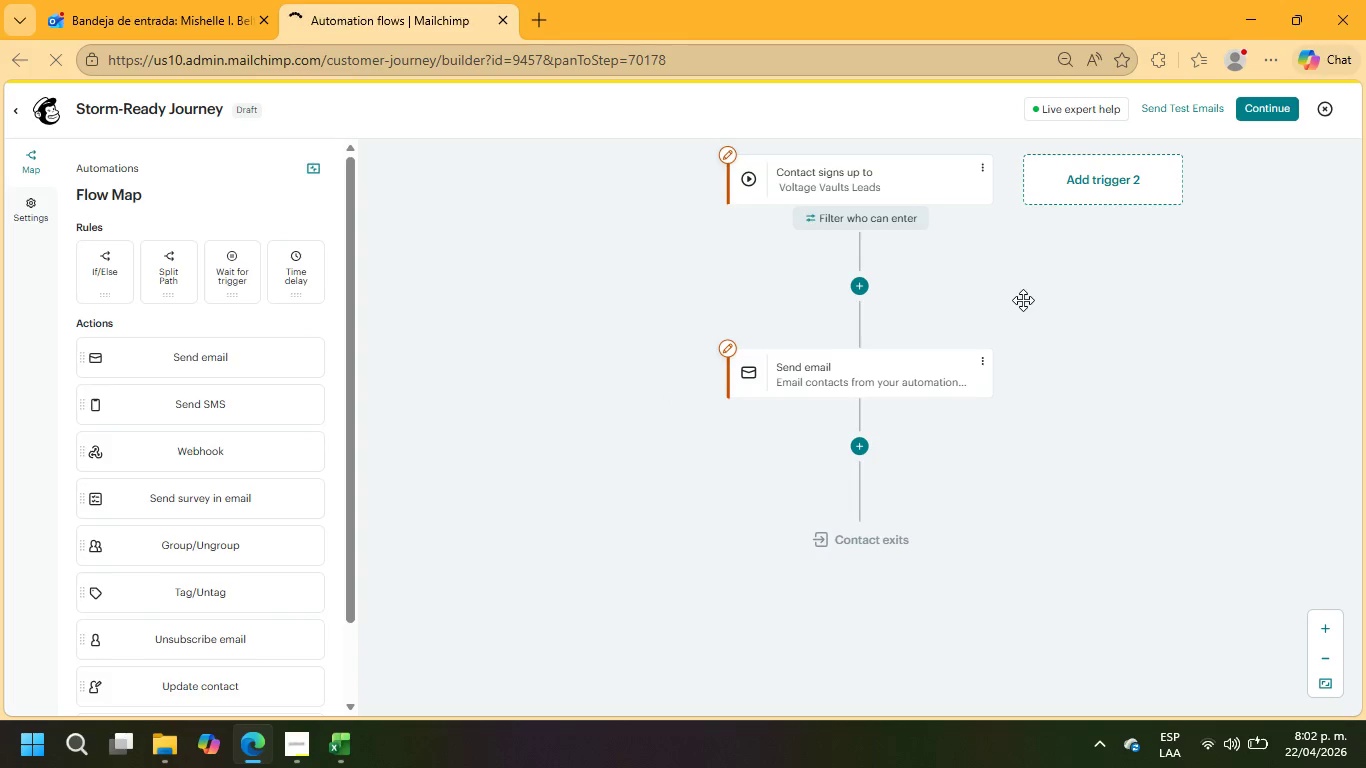 
wait(11.39)
 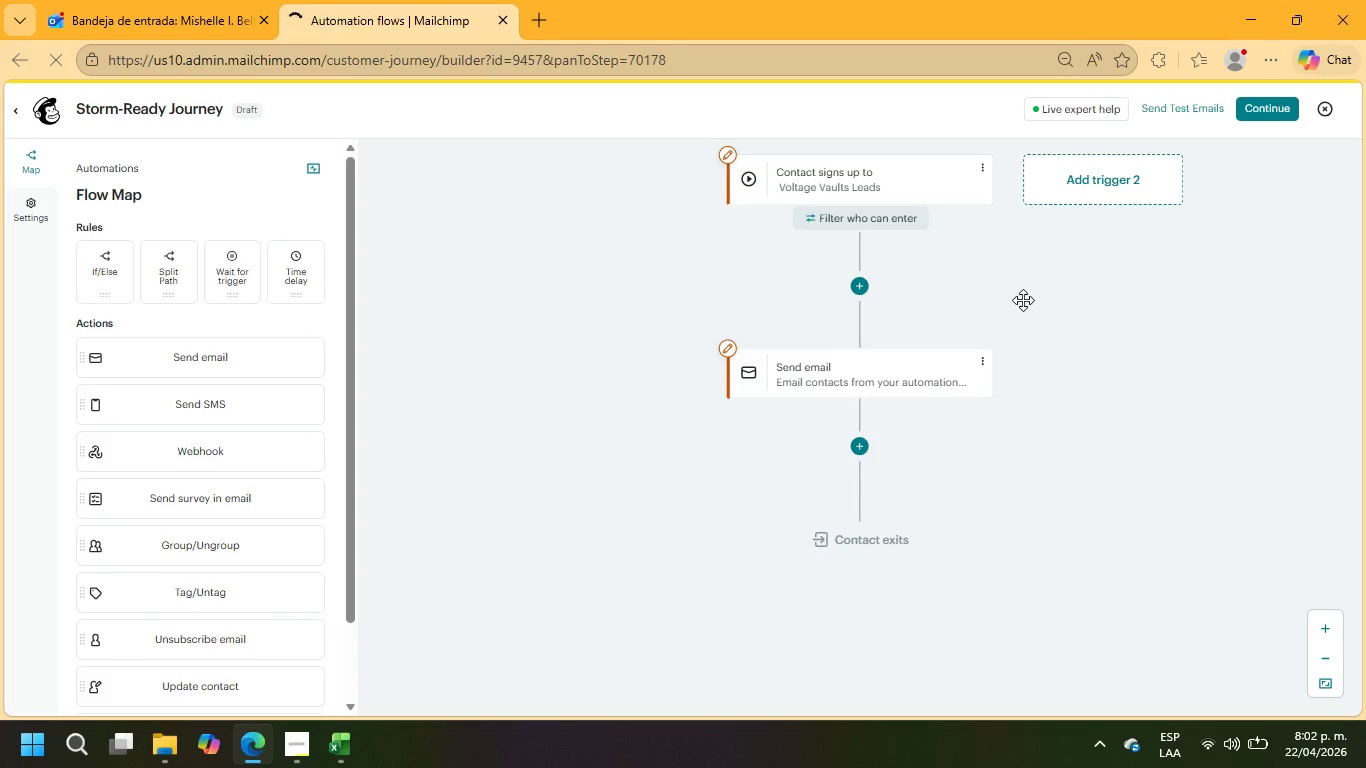 
left_click([861, 293])
 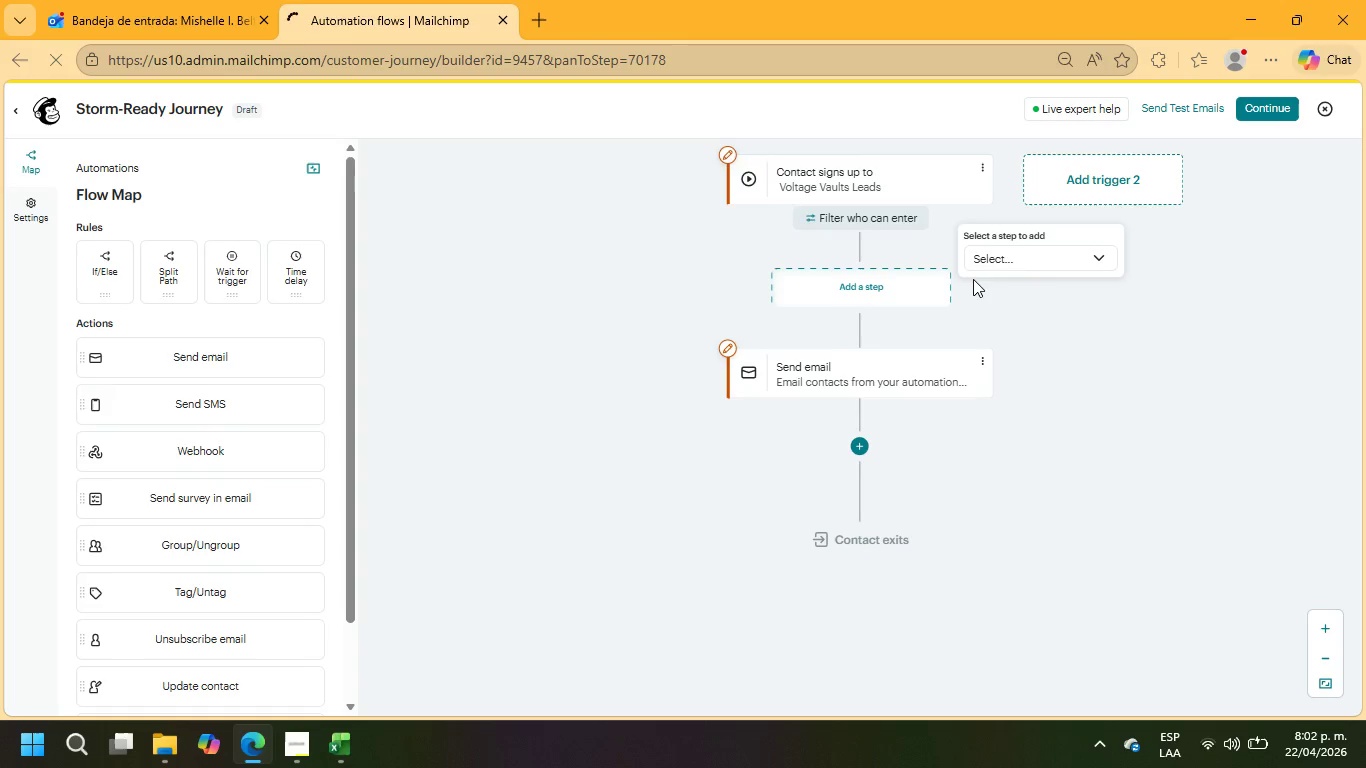 
left_click([983, 261])
 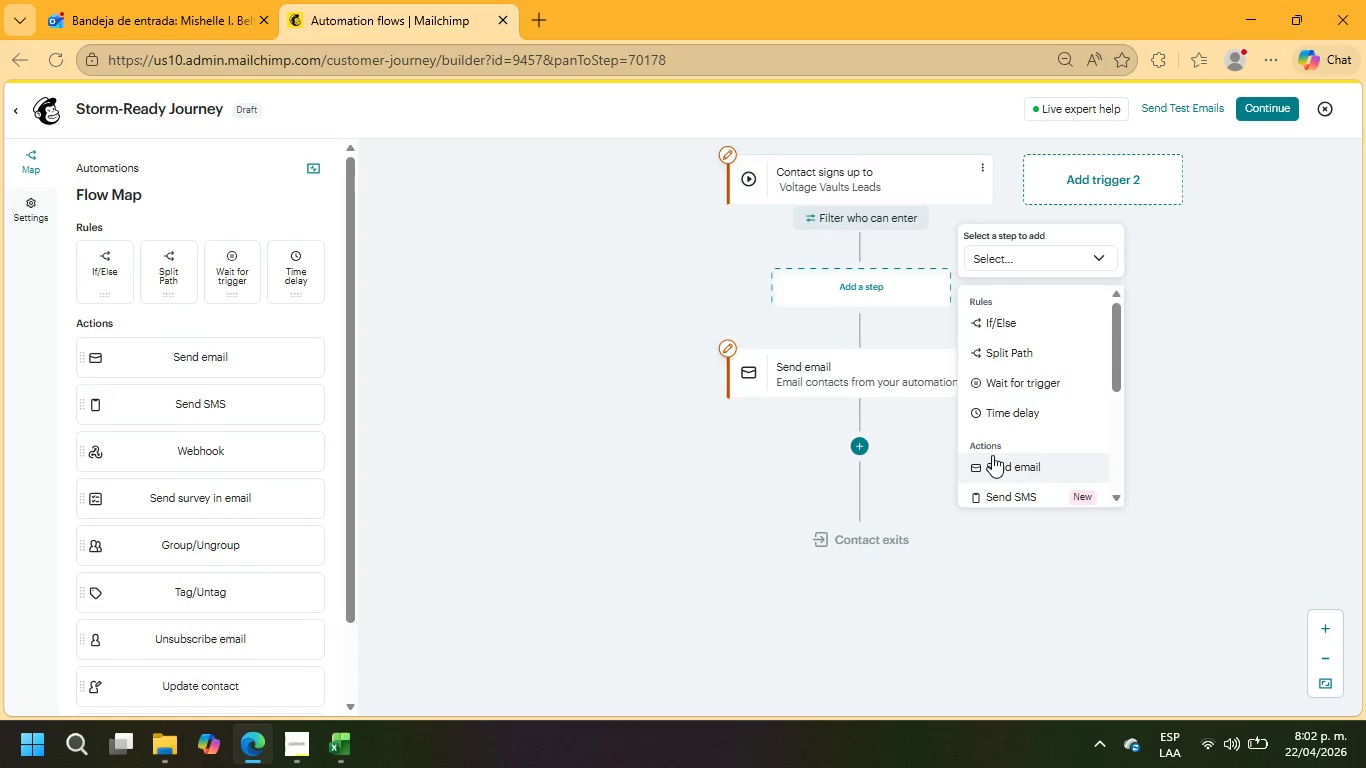 
left_click([1000, 415])
 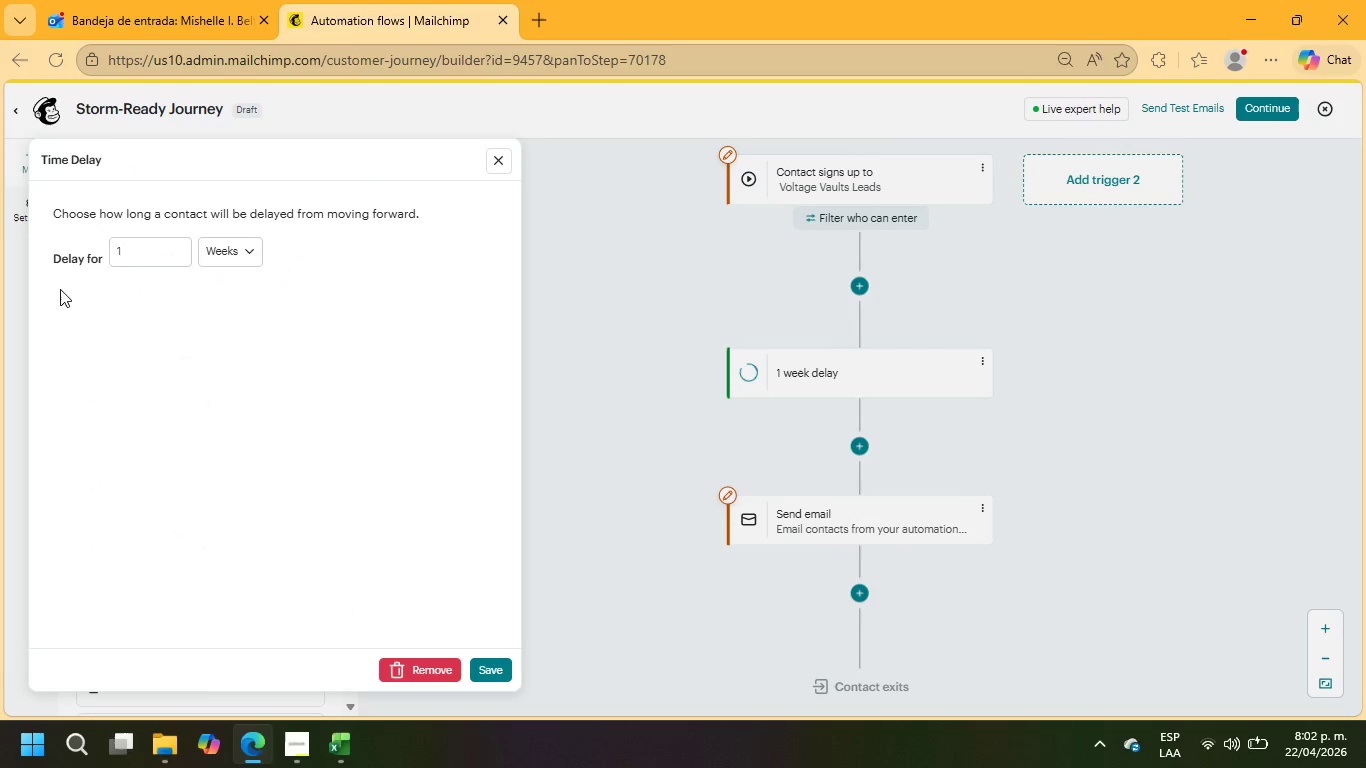 
double_click([138, 254])
 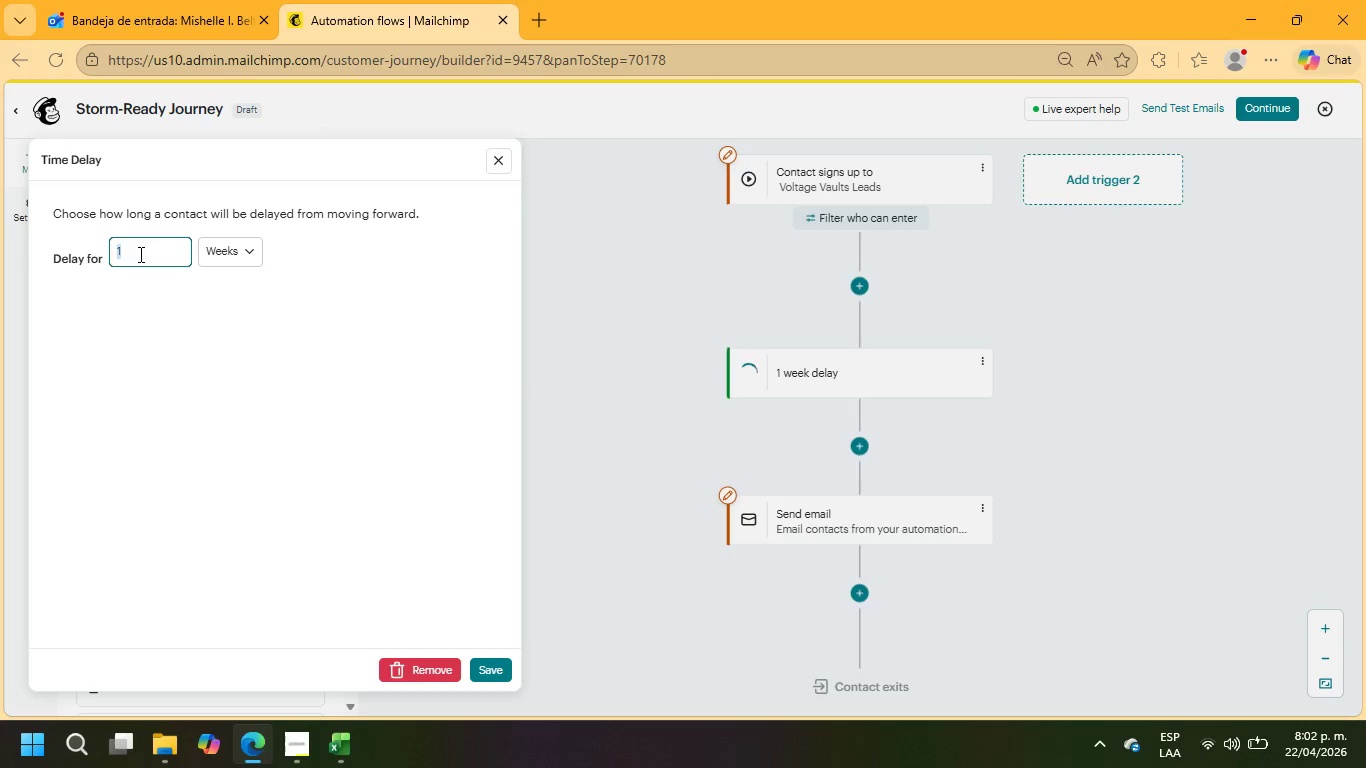 
key(3)
 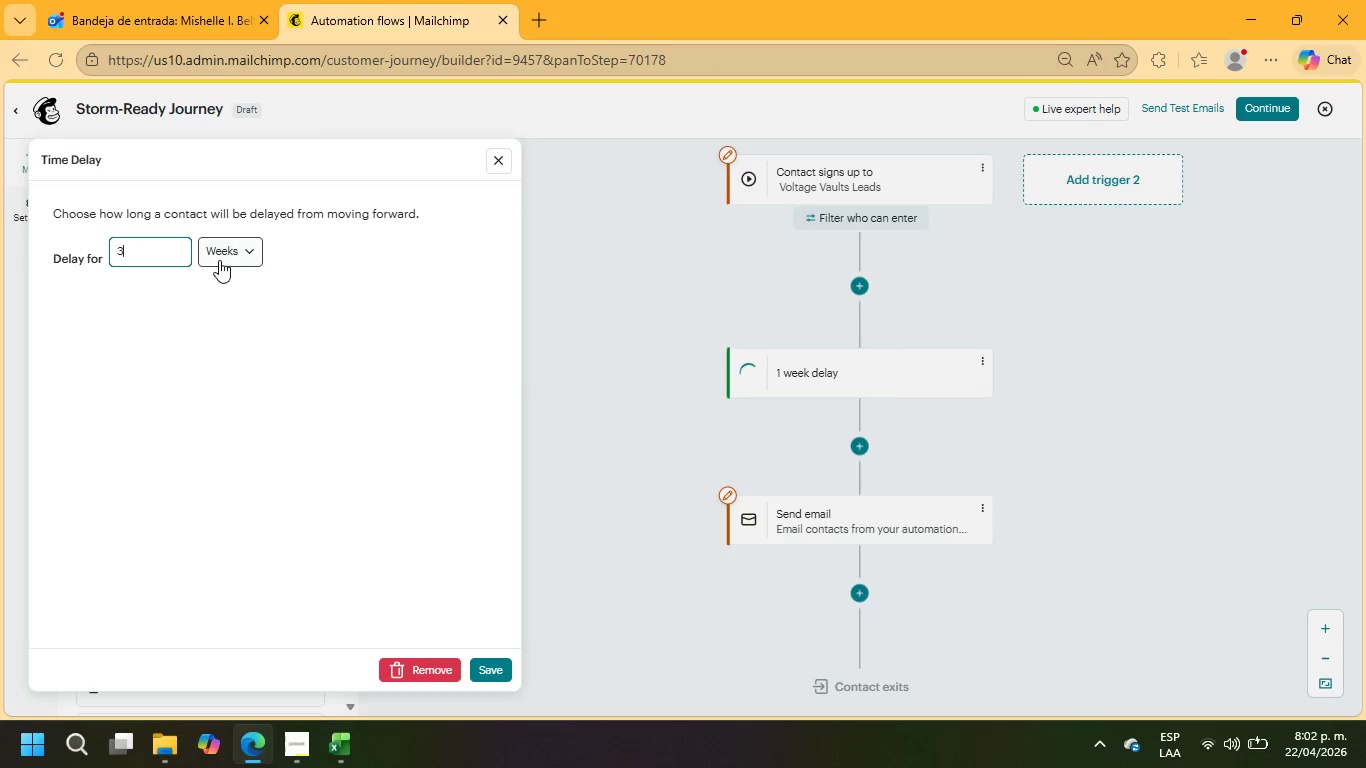 
left_click([242, 260])
 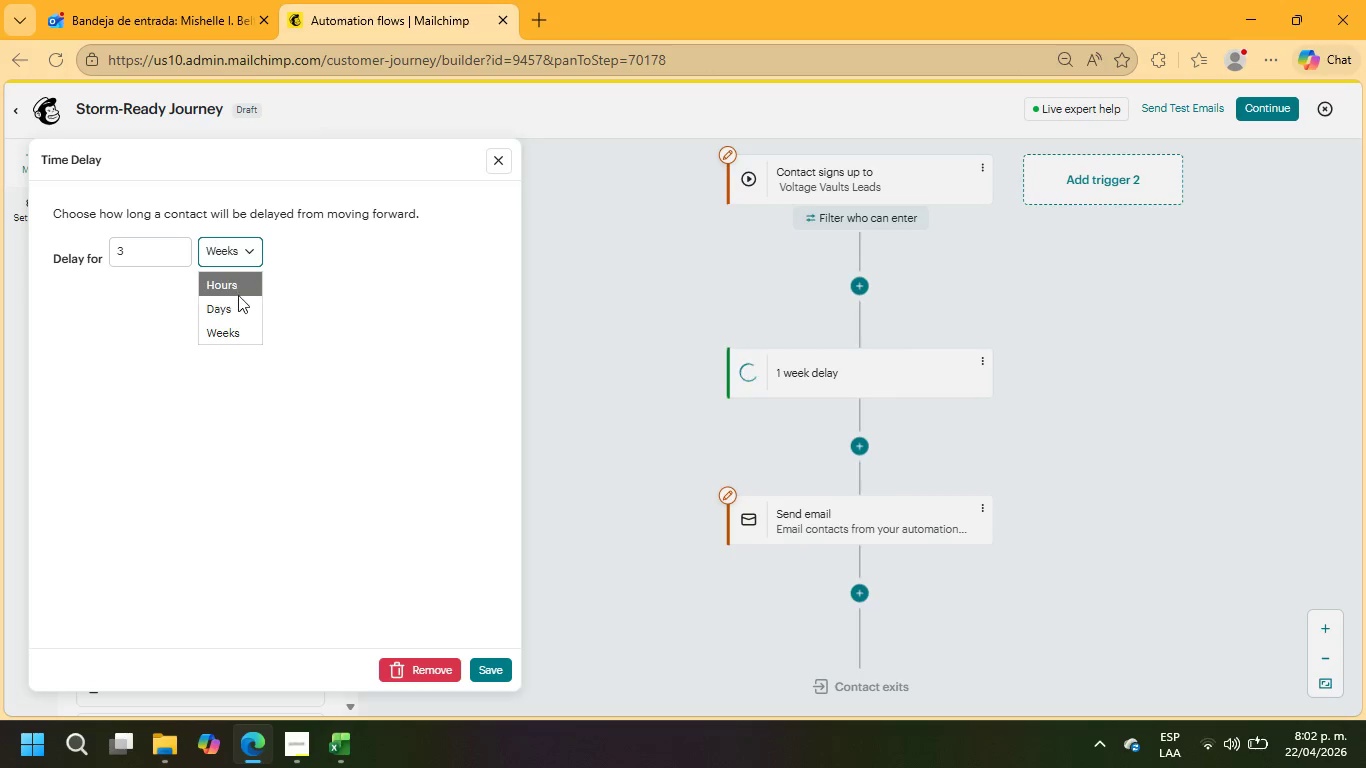 
left_click([236, 305])
 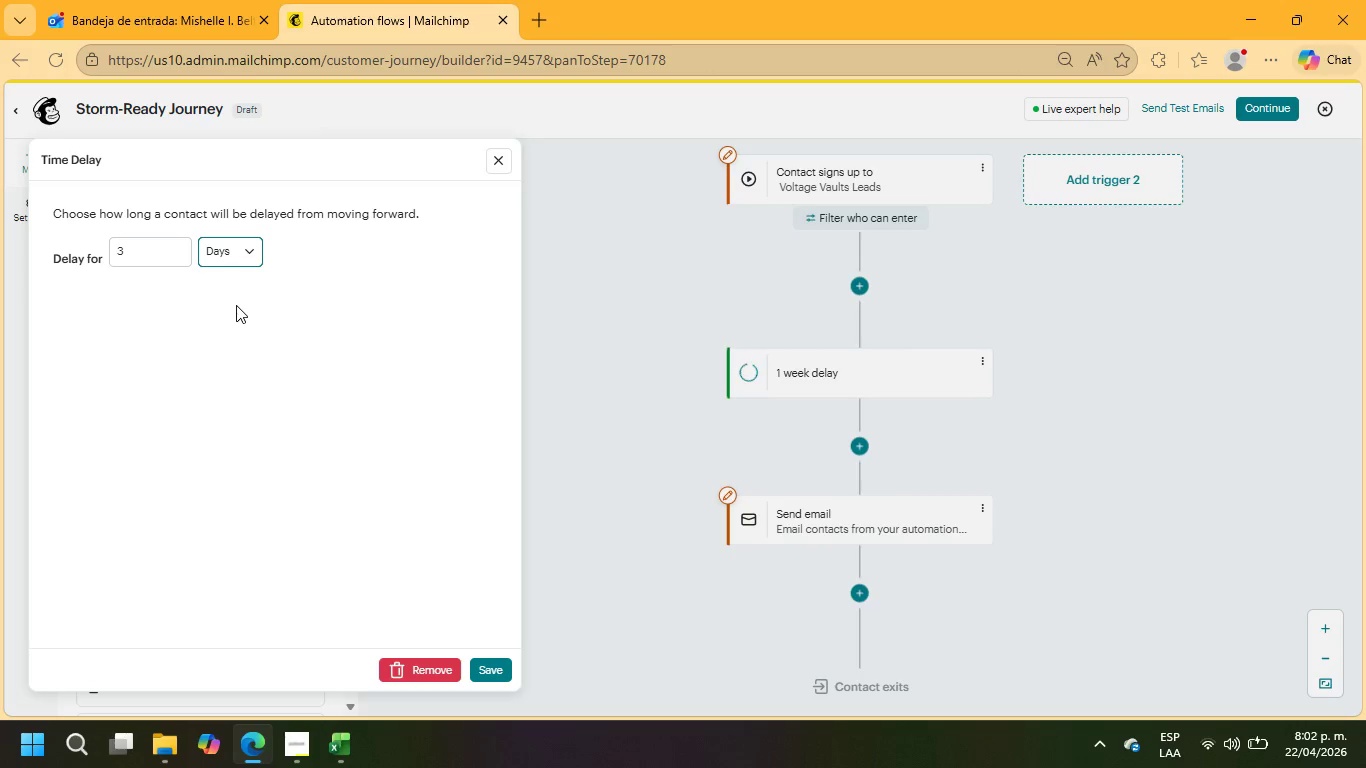 
wait(7.42)
 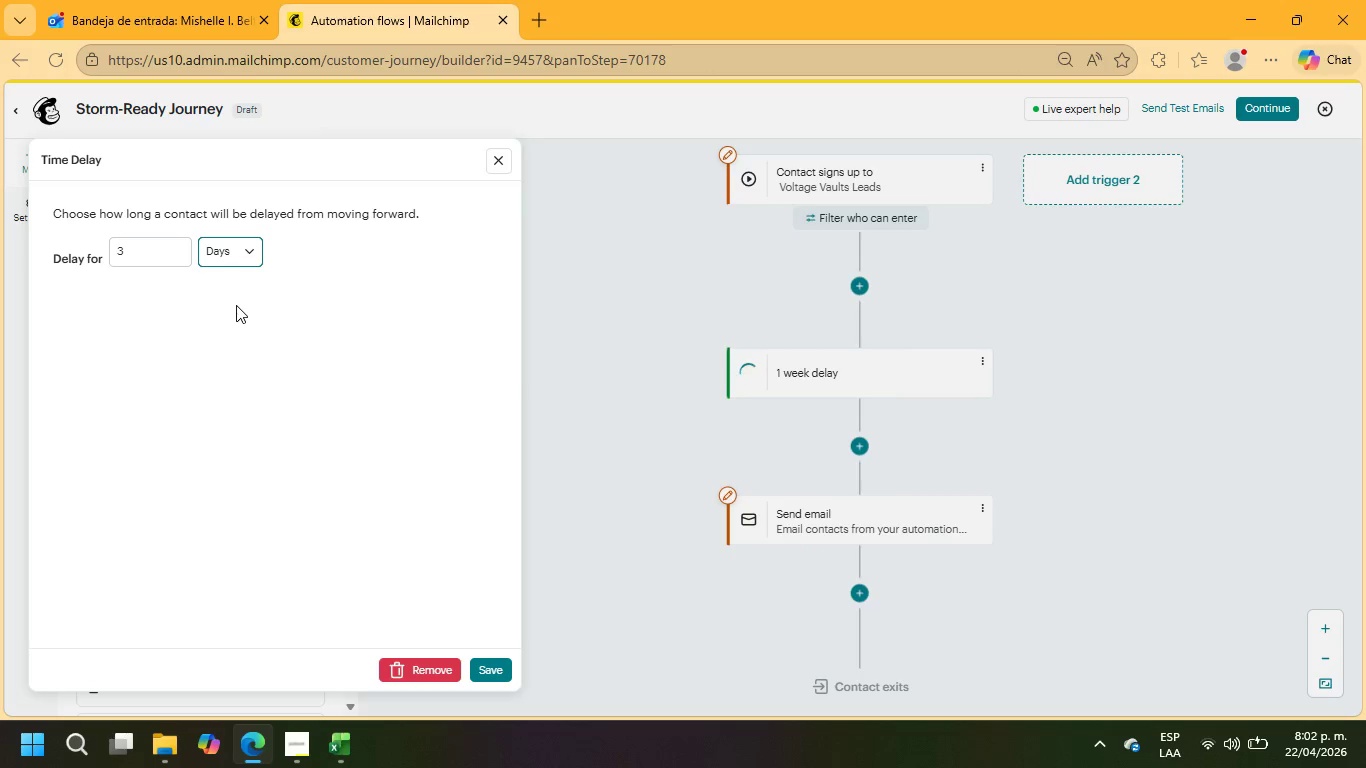 
left_click([437, 658])
 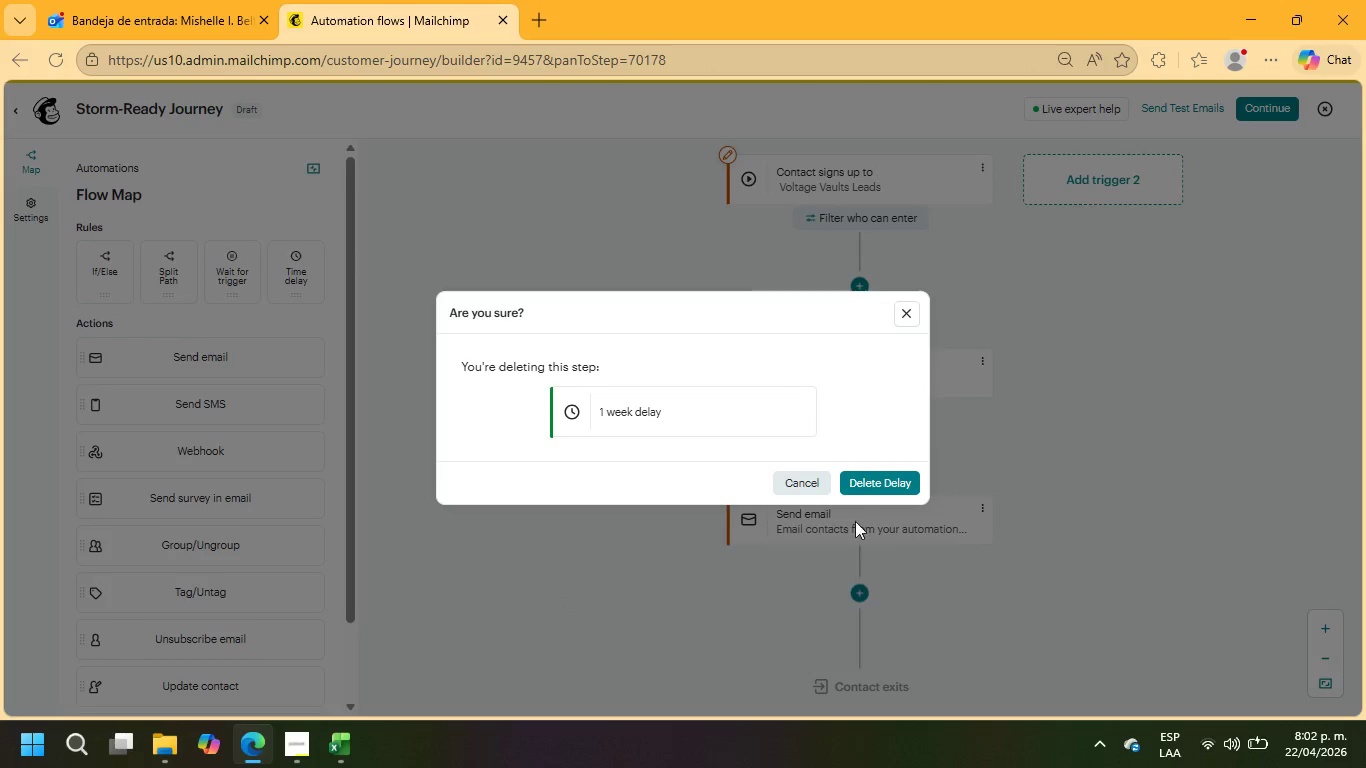 
left_click([872, 472])
 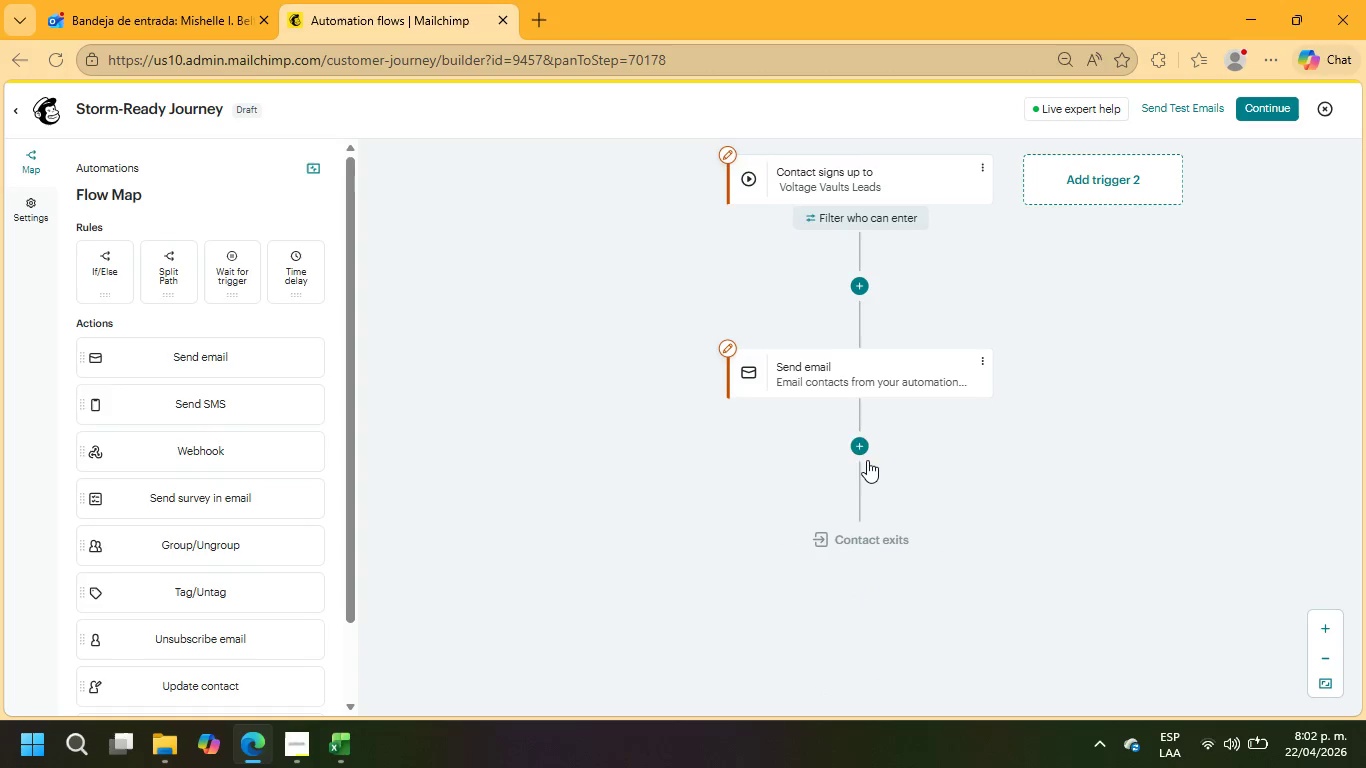 
left_click([867, 449])
 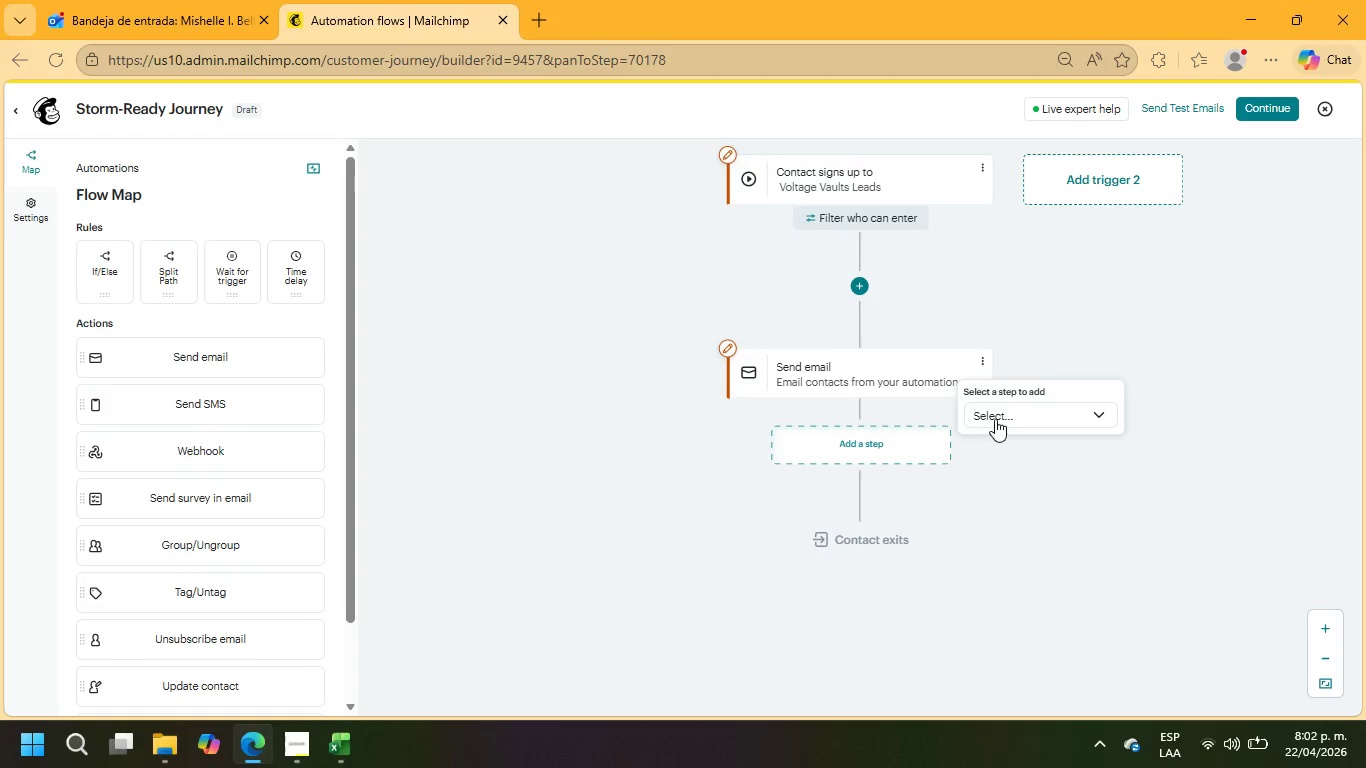 
left_click([1002, 417])
 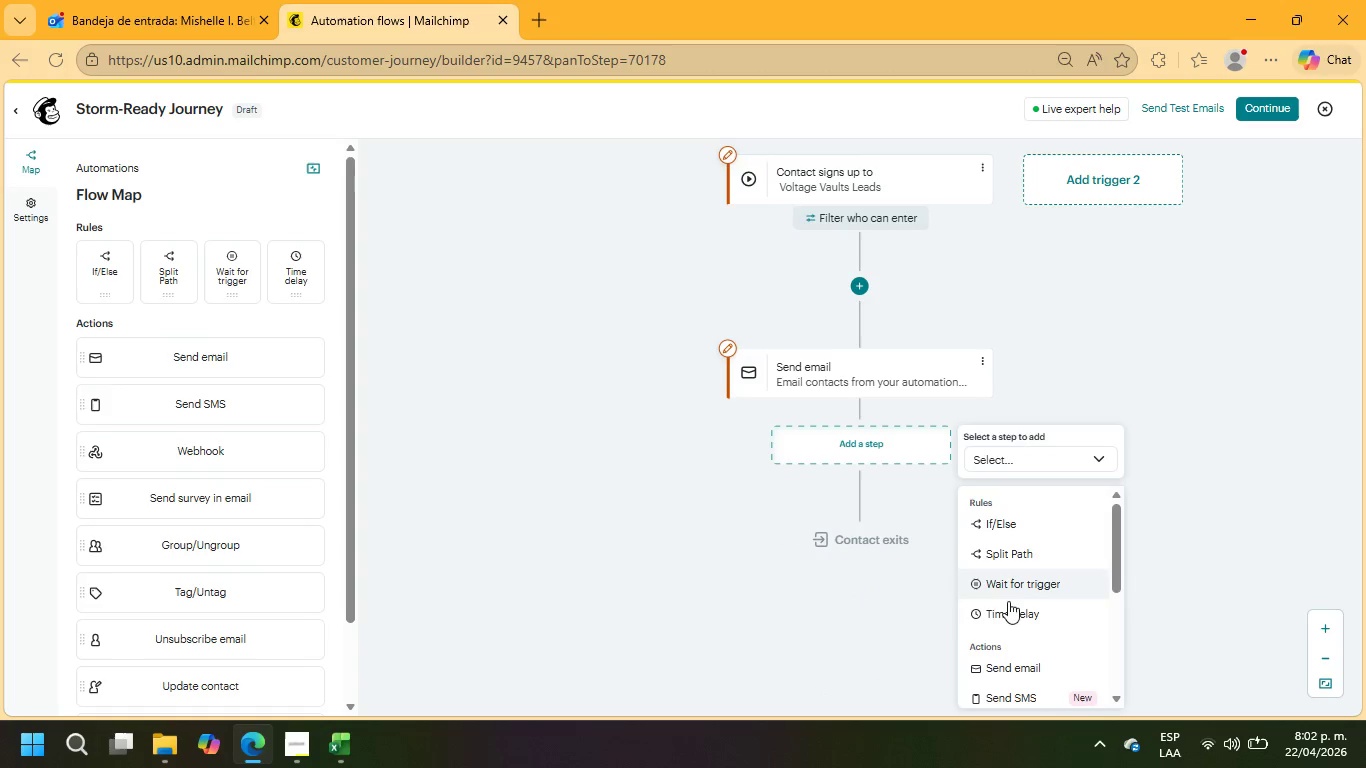 
left_click([1008, 616])
 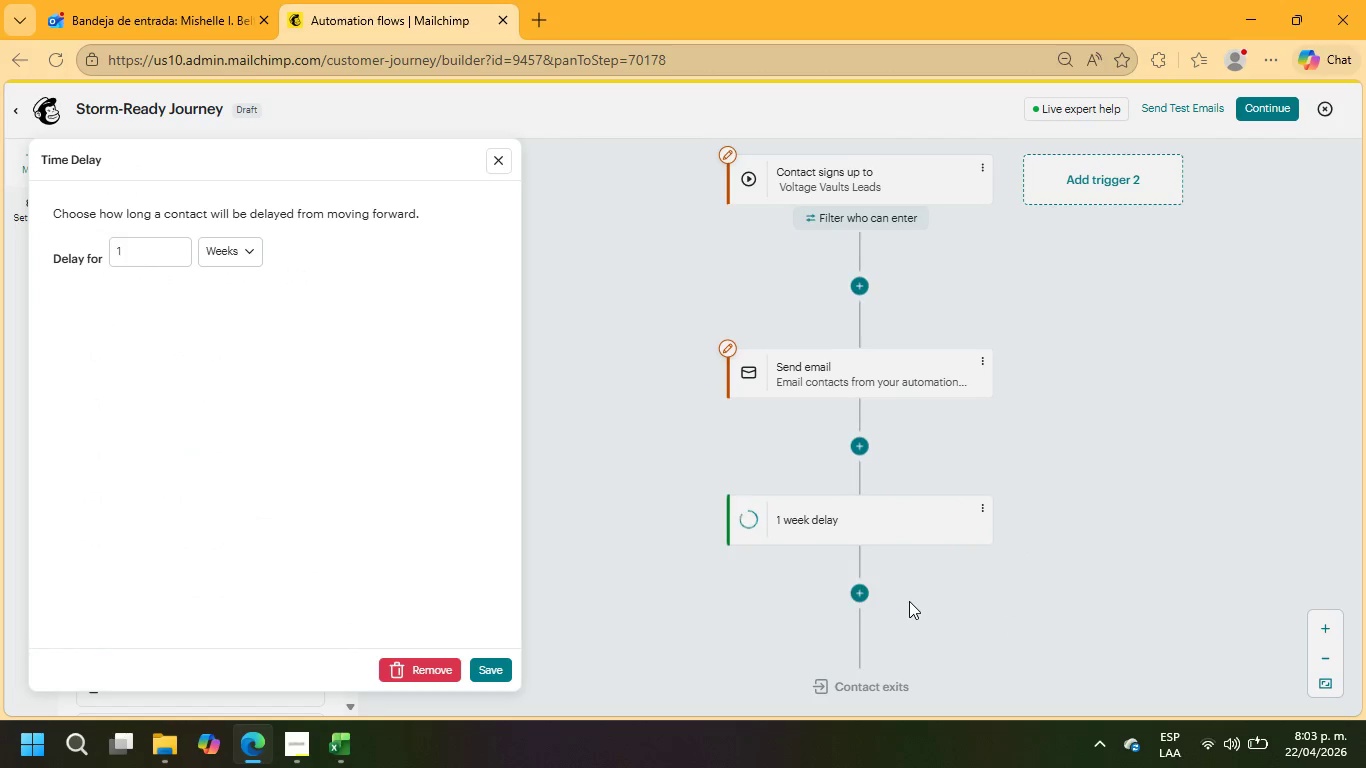 
double_click([171, 256])
 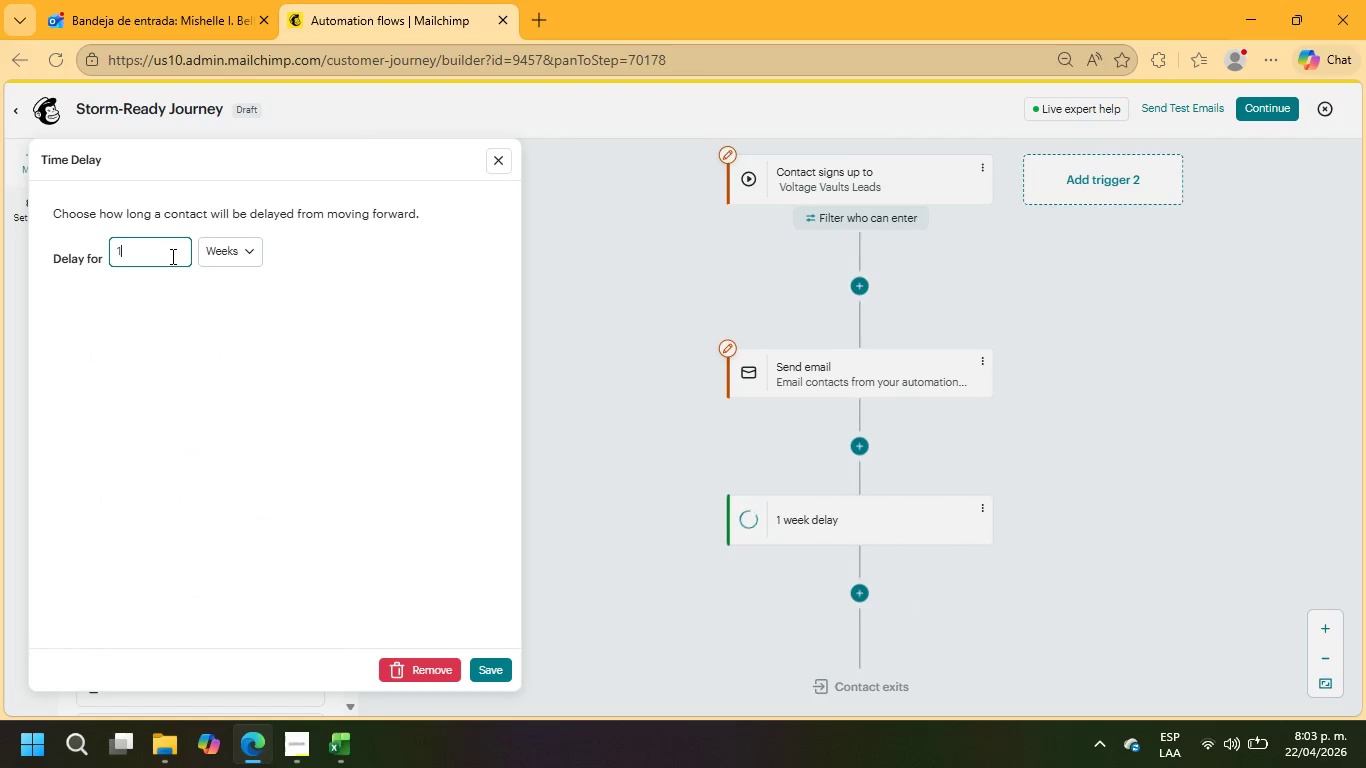 
triple_click([171, 256])
 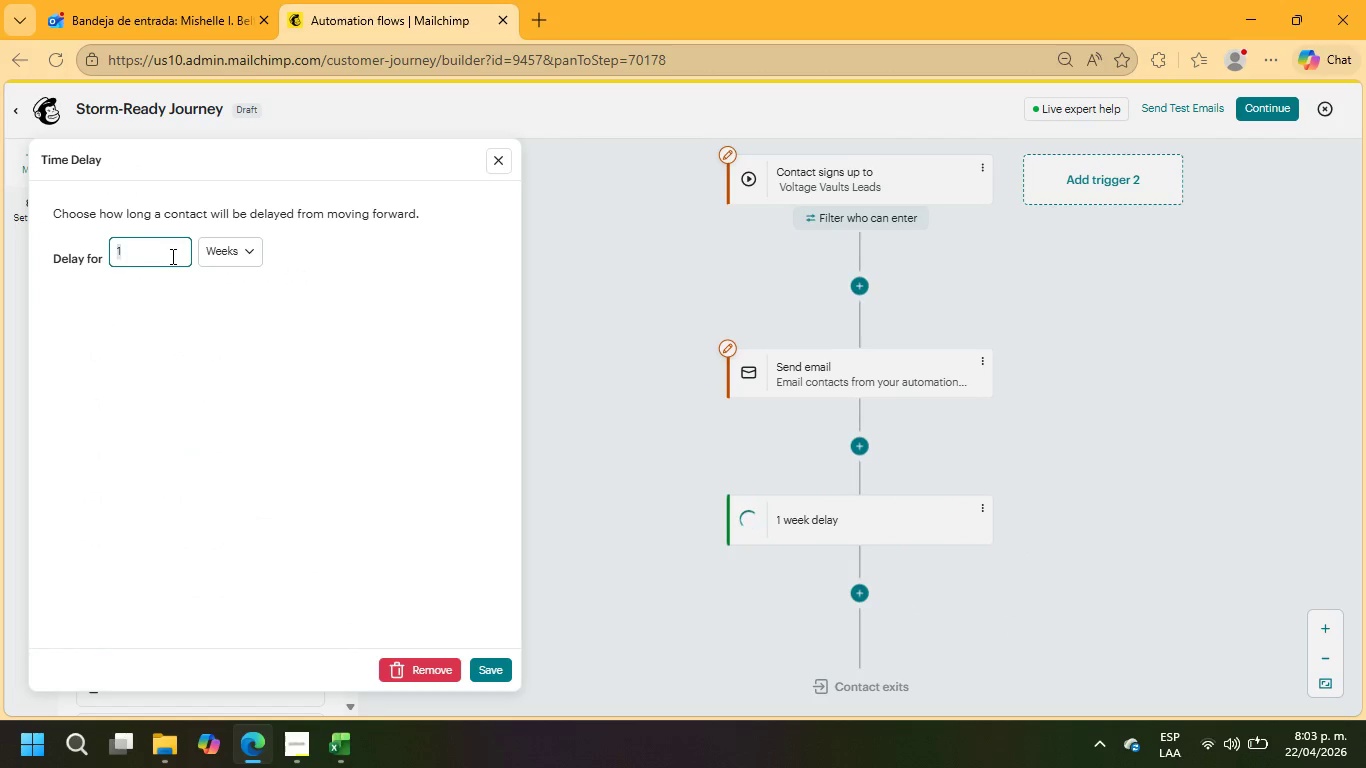 
triple_click([171, 256])
 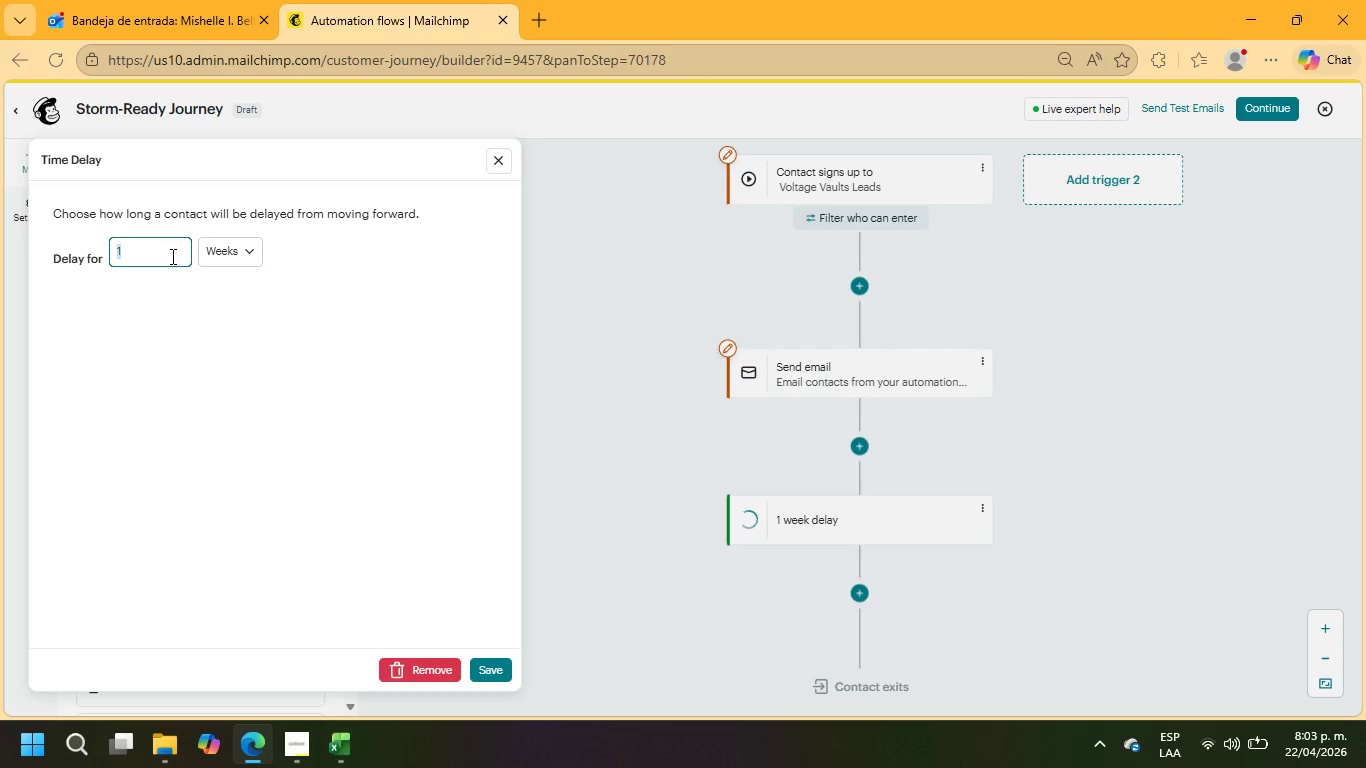 
key(3)
 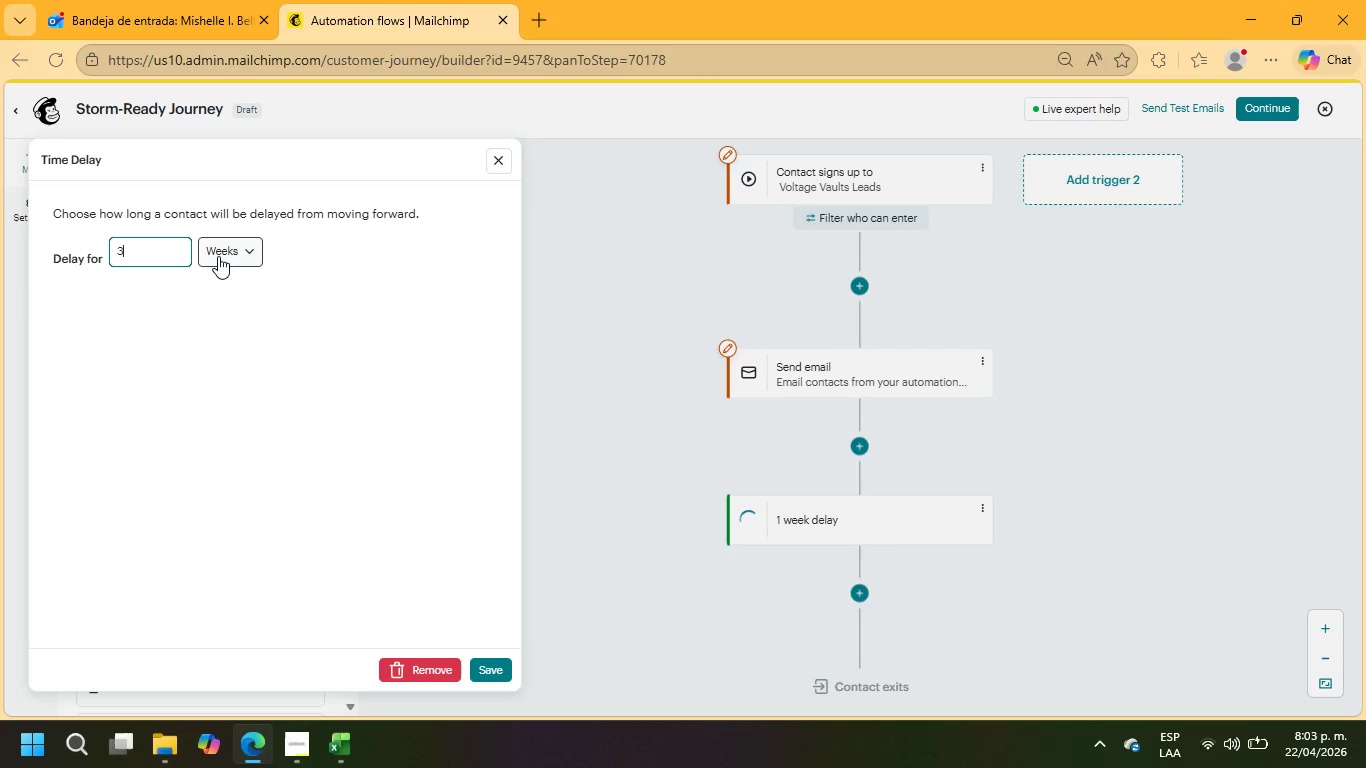 
left_click([219, 256])
 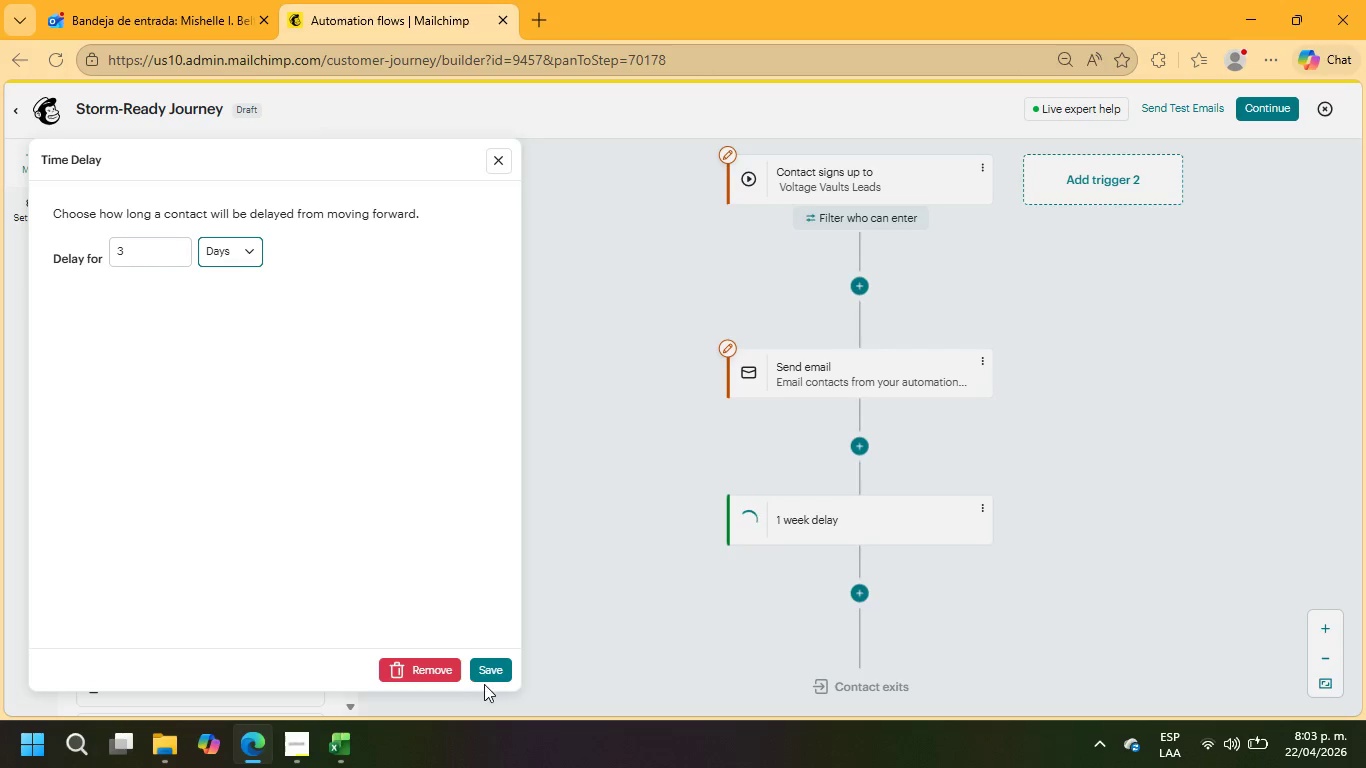 
left_click([490, 667])
 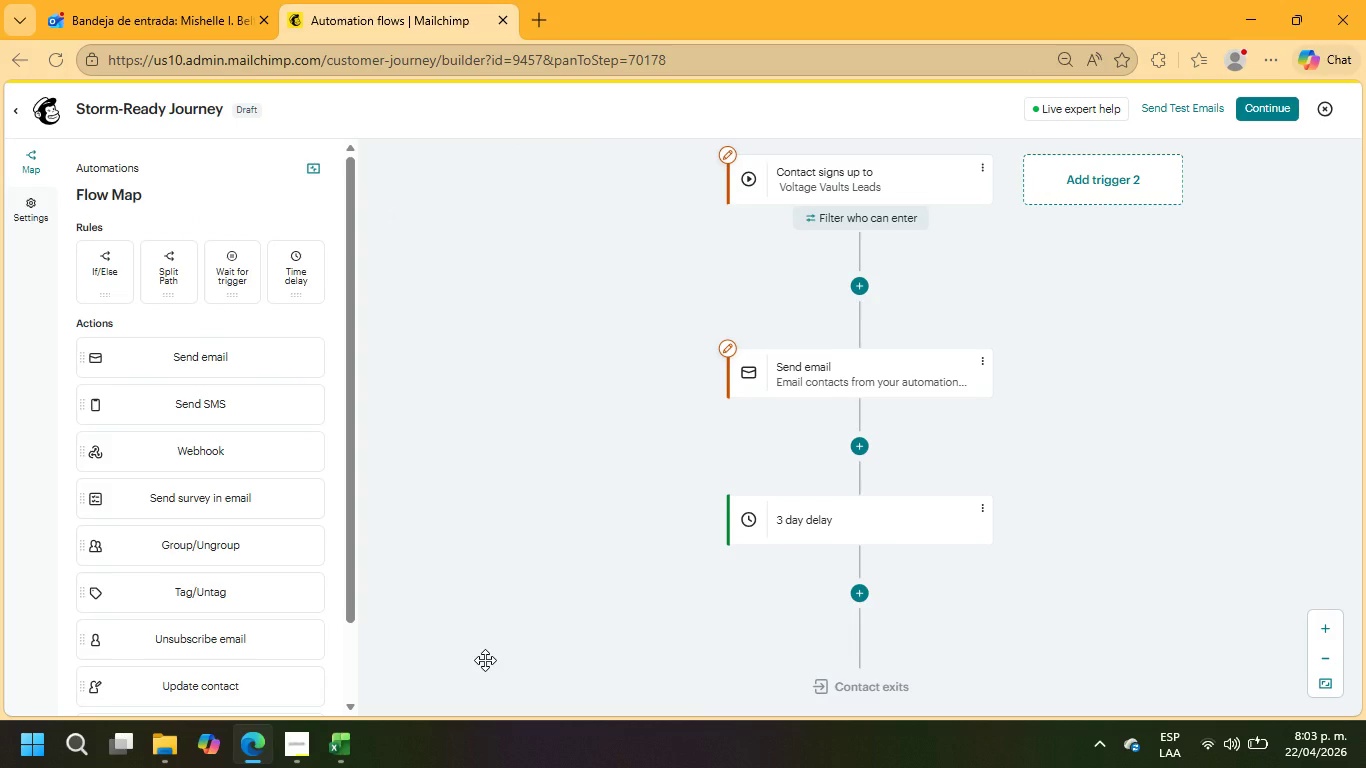 
wait(5.56)
 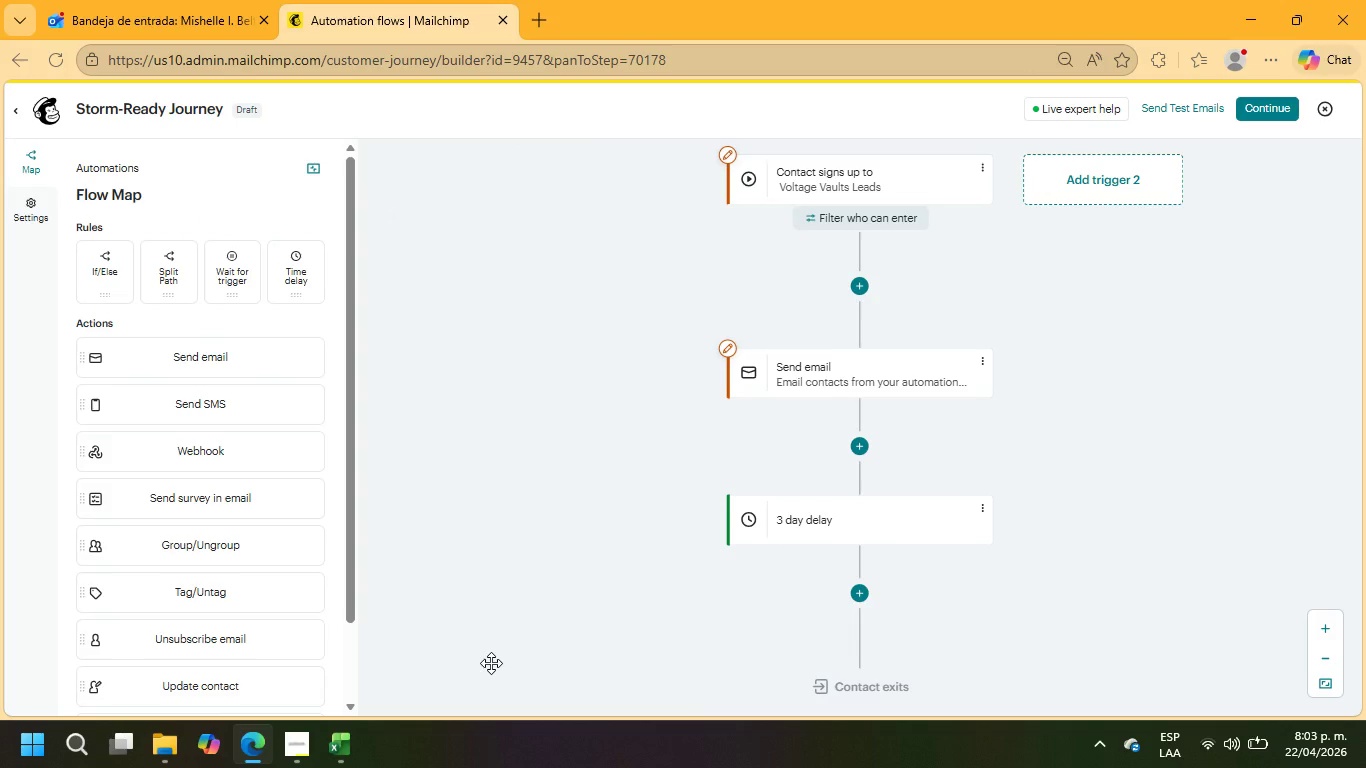 
scroll: coordinate [475, 600], scroll_direction: down, amount: 3.0
 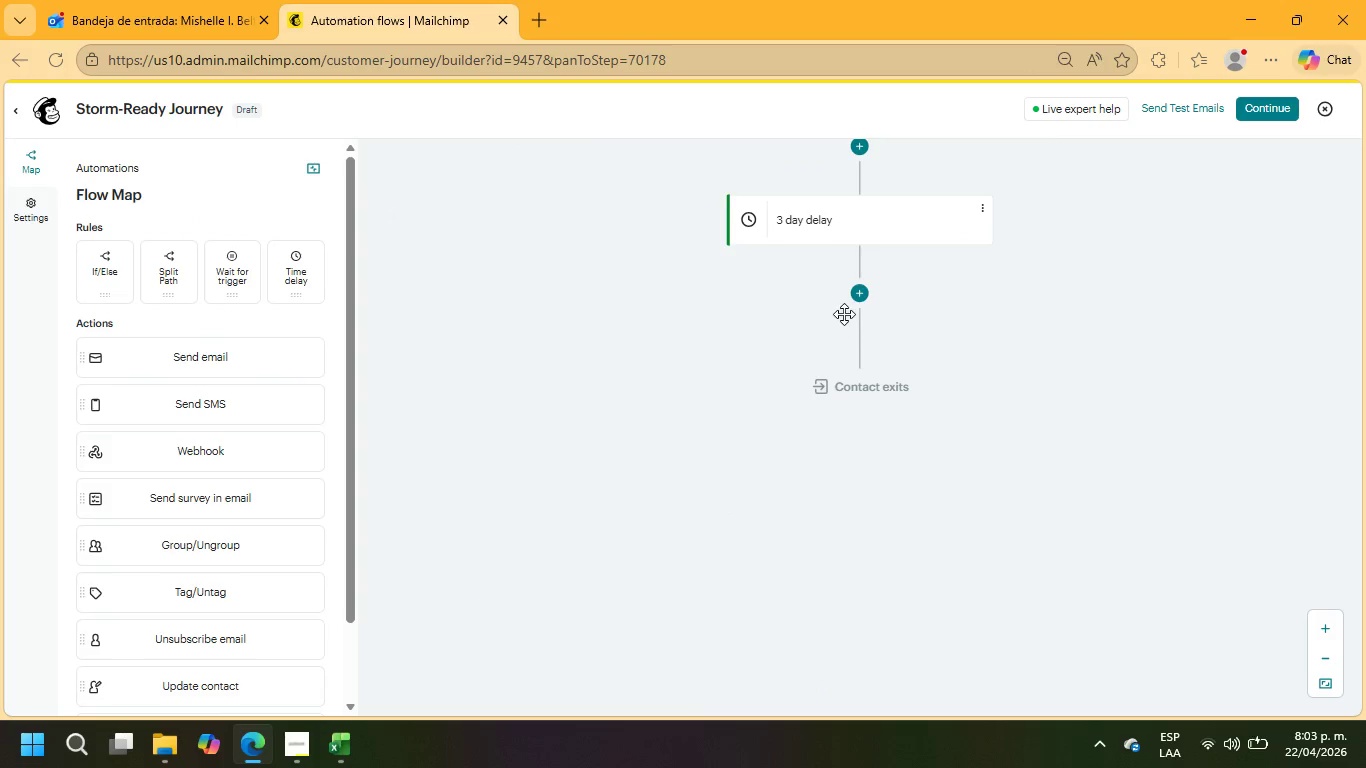 
scroll: coordinate [847, 306], scroll_direction: up, amount: 1.0
 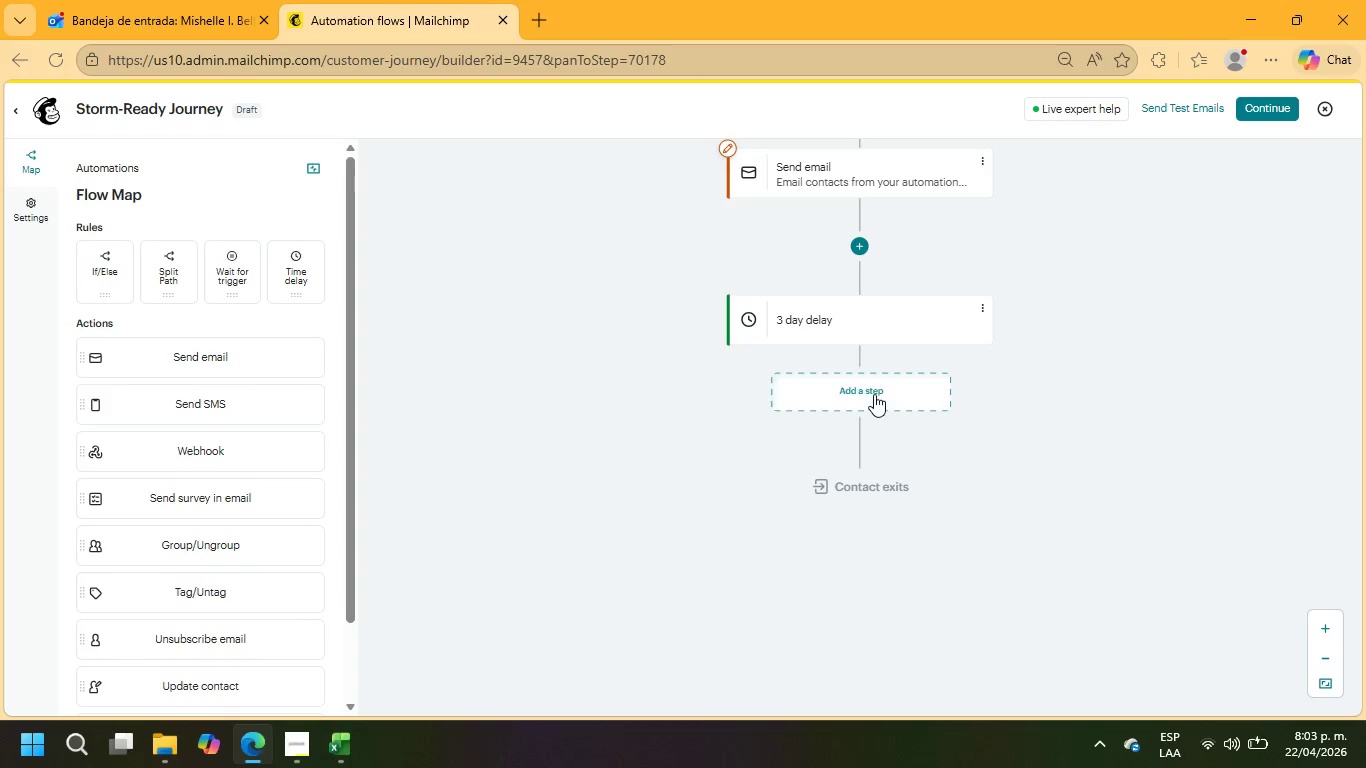 
left_click([874, 393])
 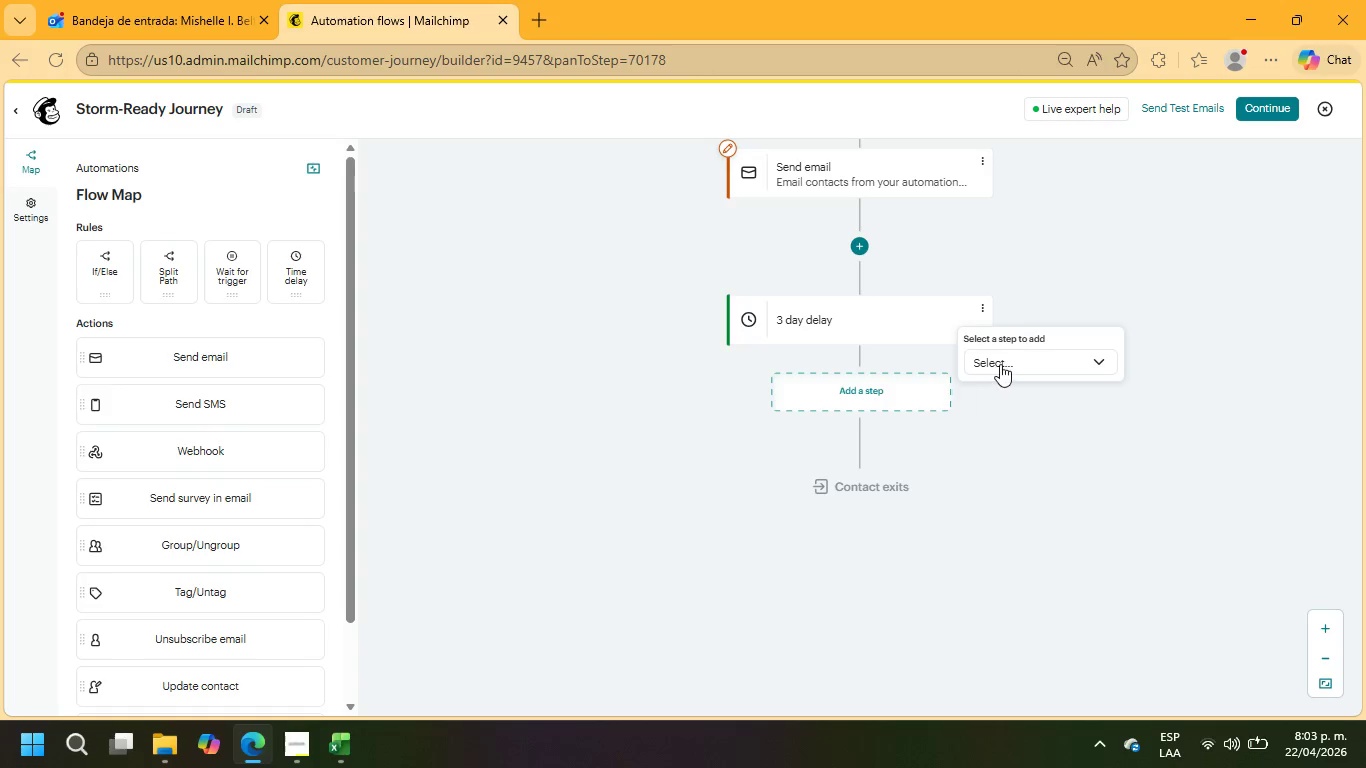 
left_click([1000, 364])
 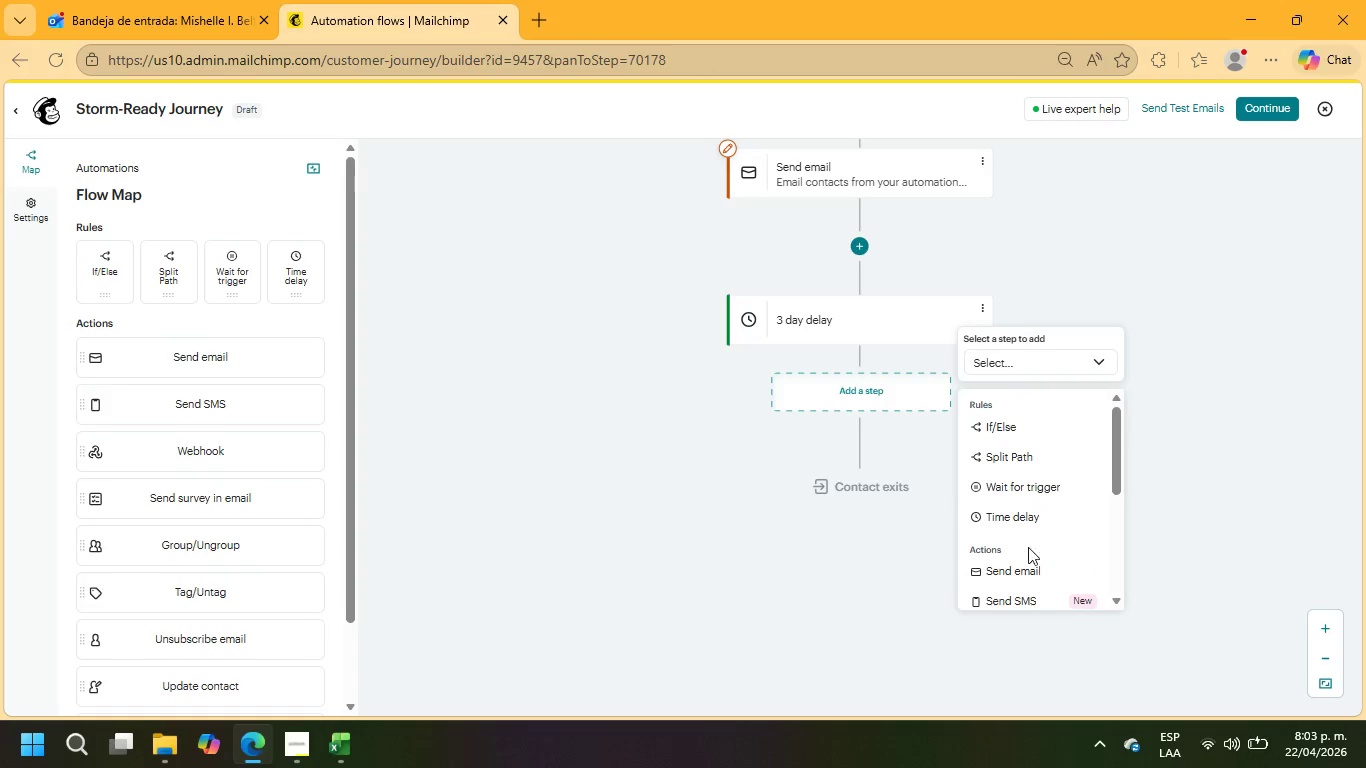 
left_click([1031, 565])
 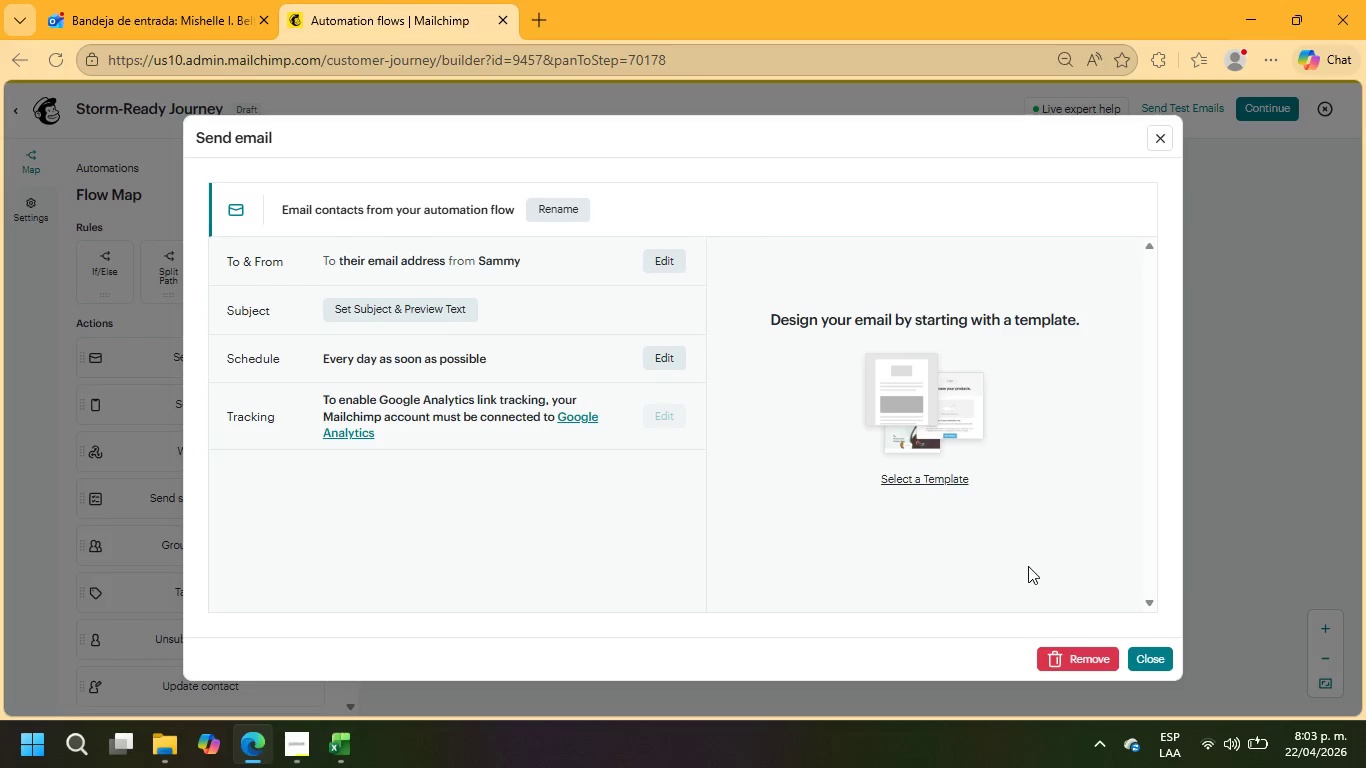 
wait(14.48)
 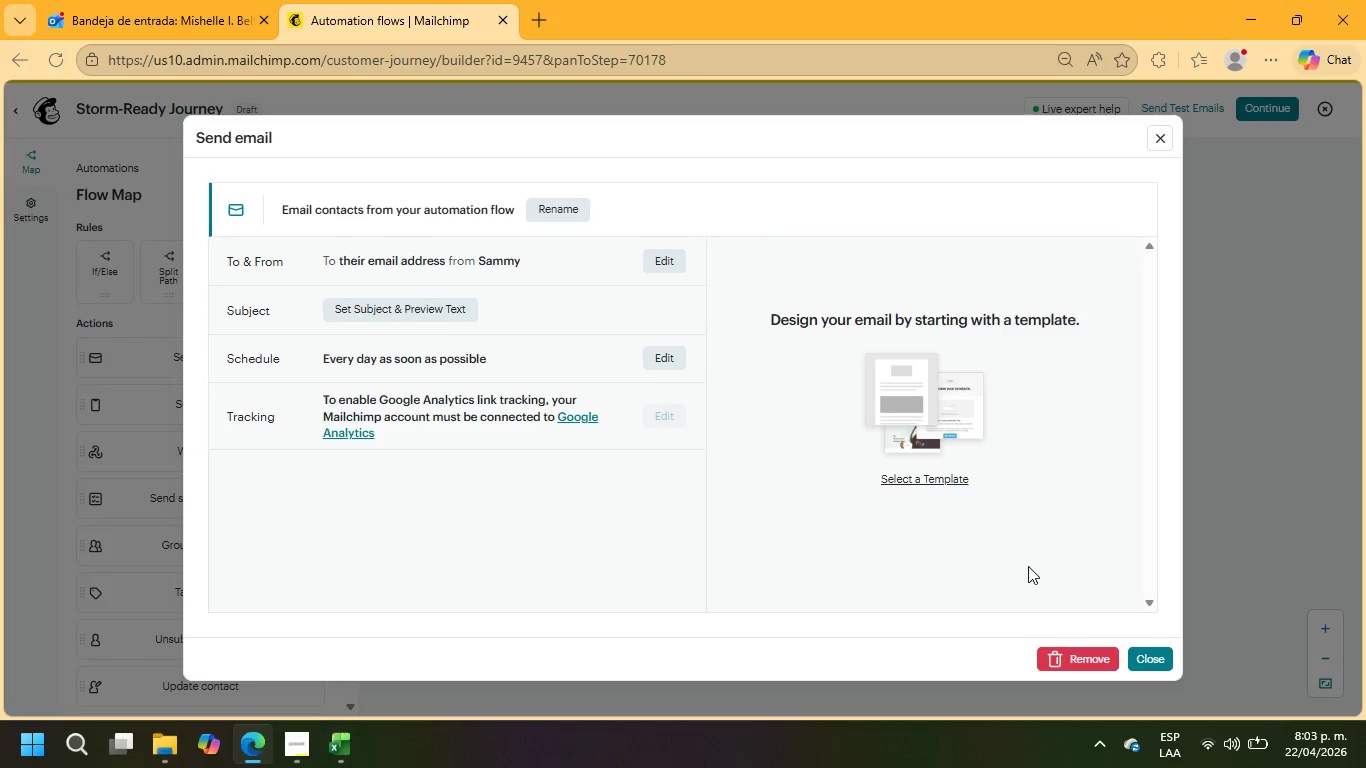 
left_click([365, 311])
 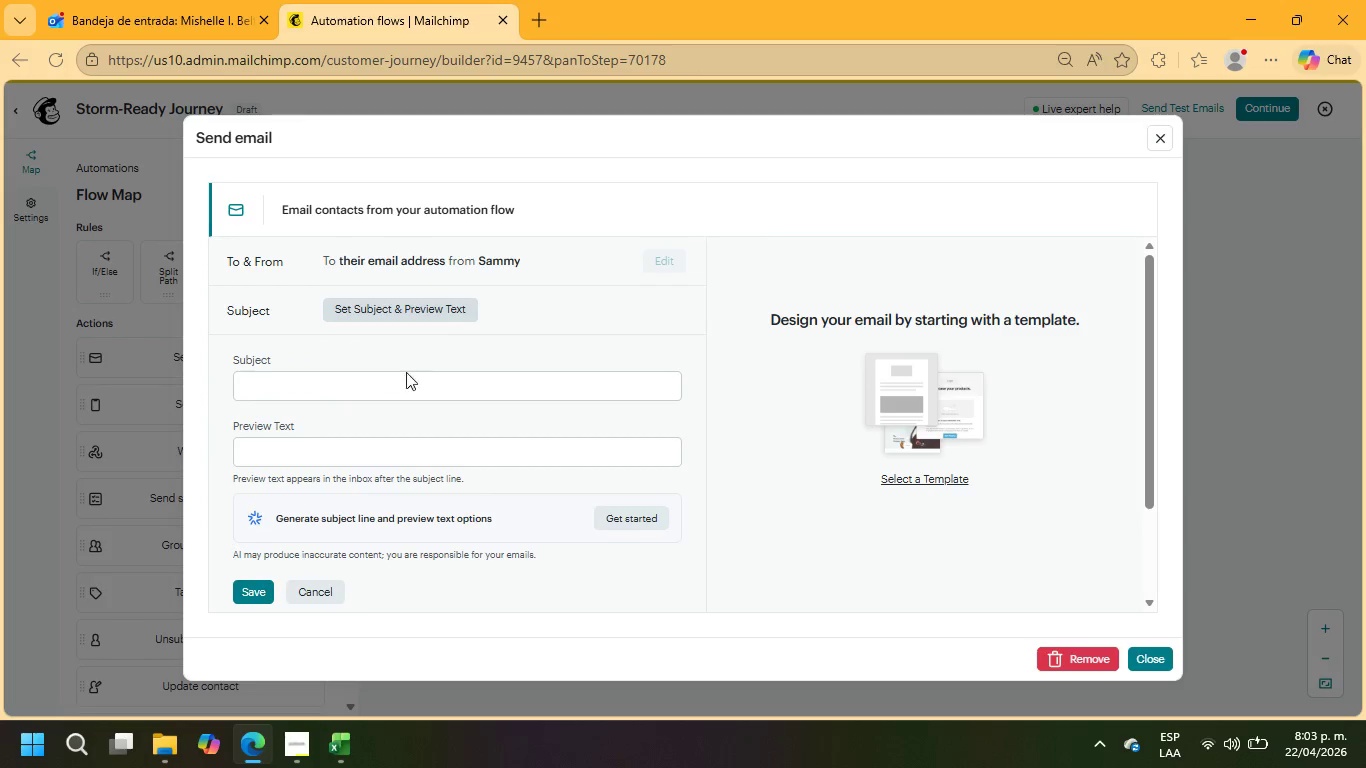 
left_click([394, 390])
 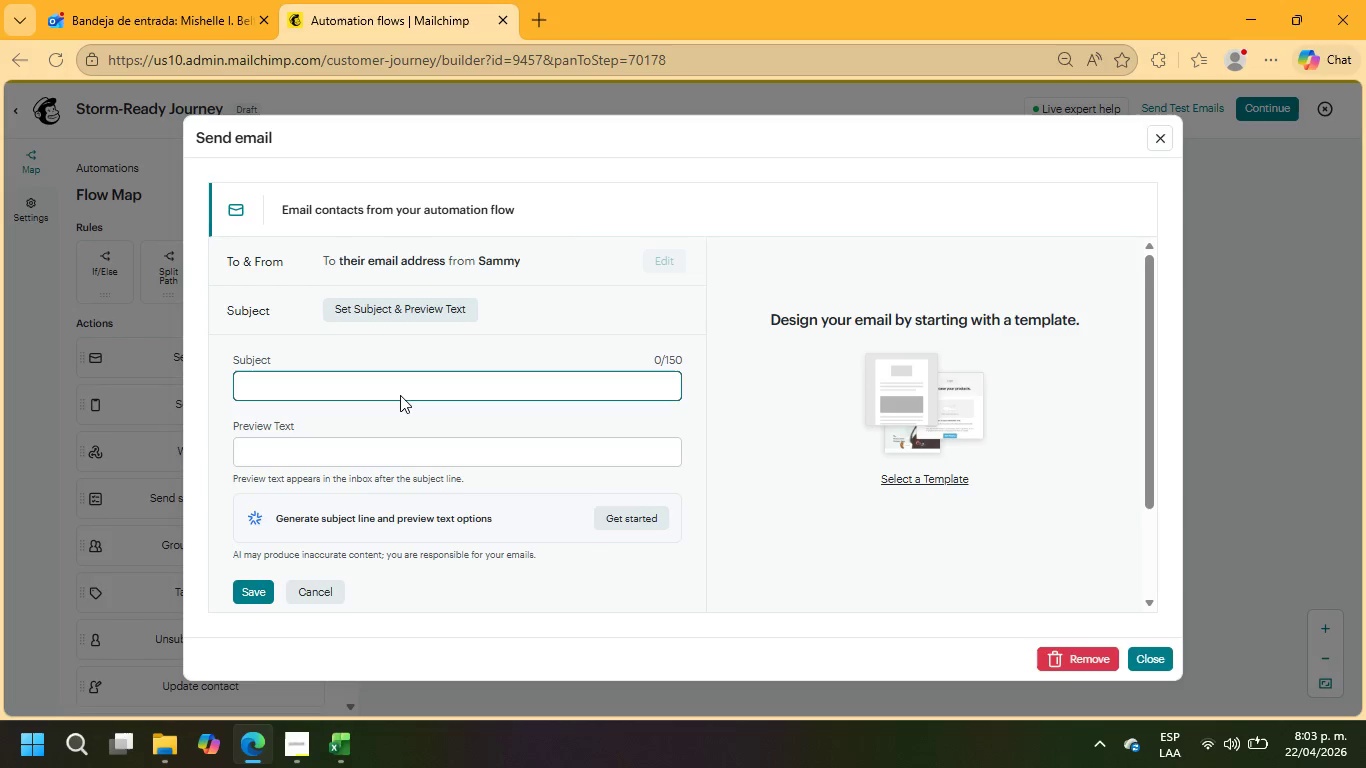 
type(Cut Your energy costs with this simple adjustment)
 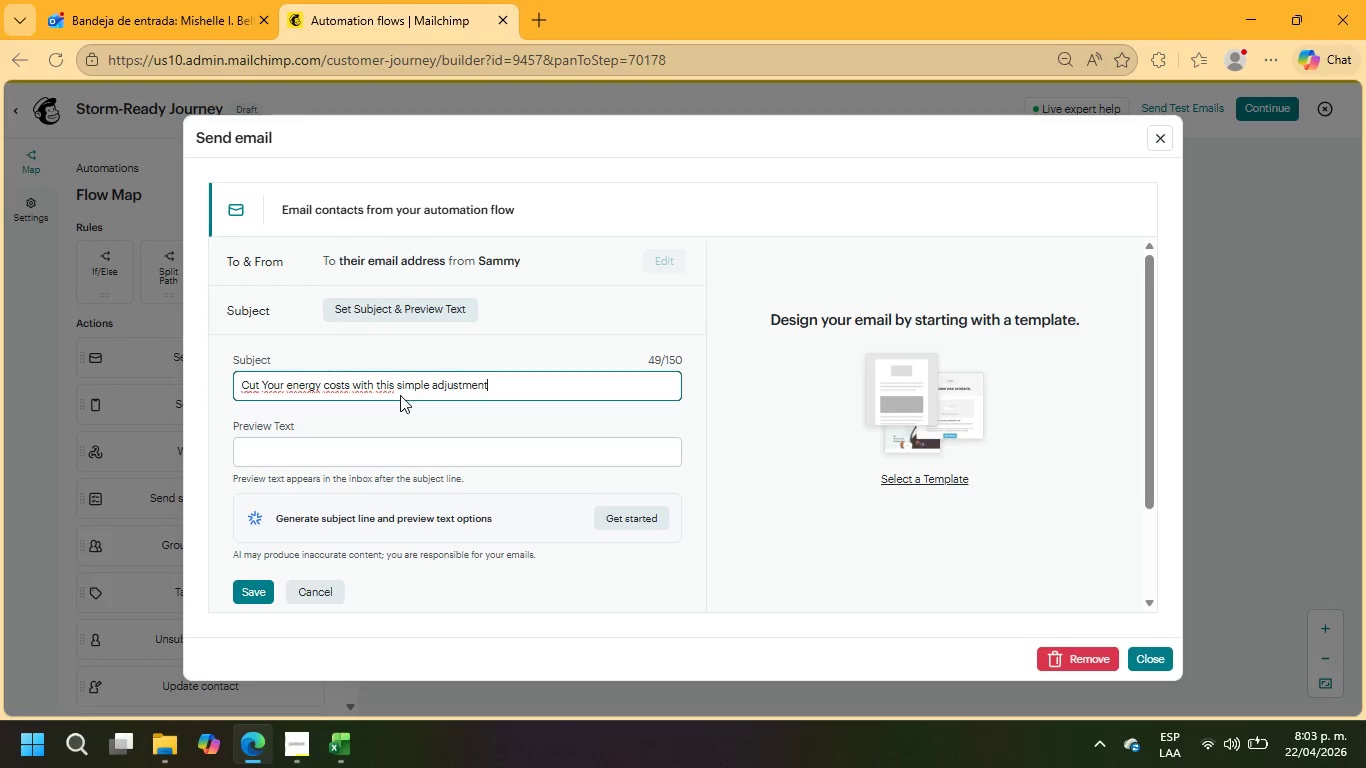 
left_click([293, 452])
 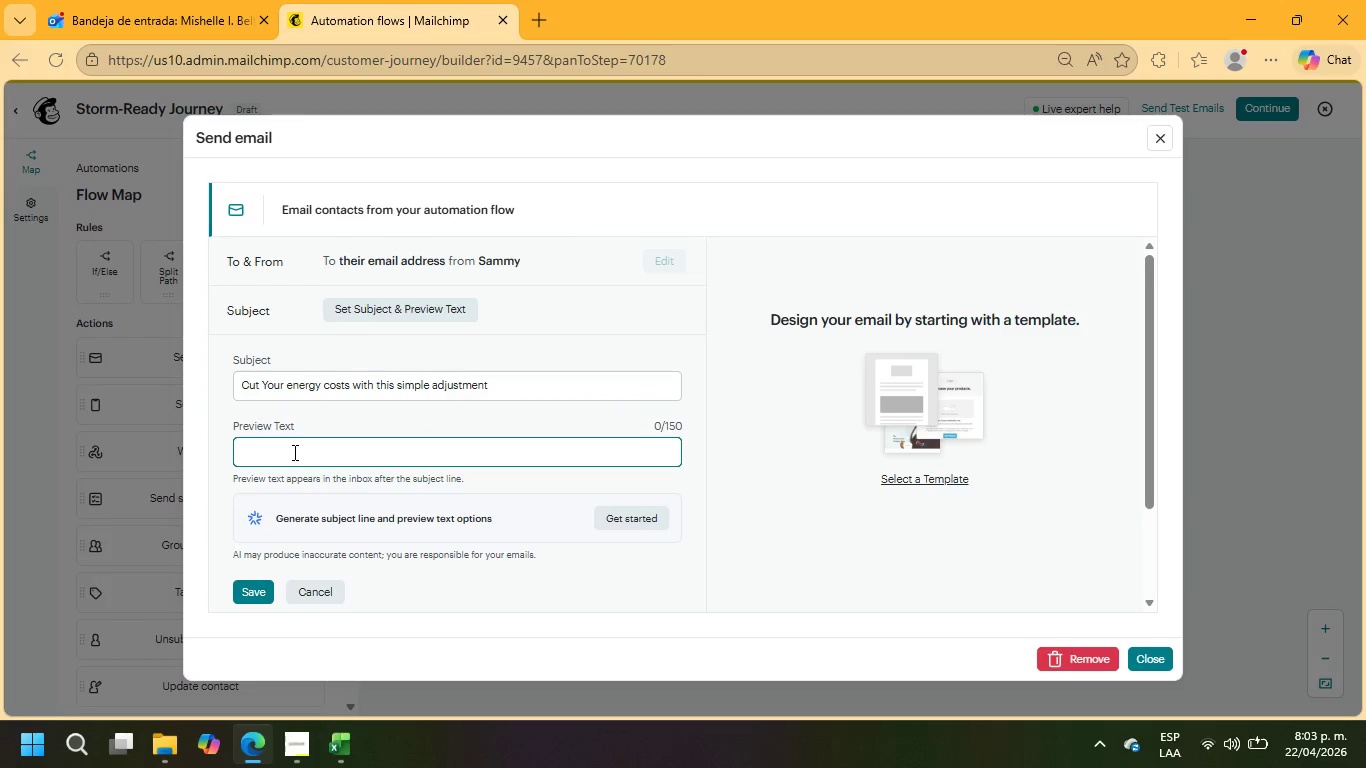 
type(Learn how to opi)
key(Backspace)
type(timize your system and save money monthly)
 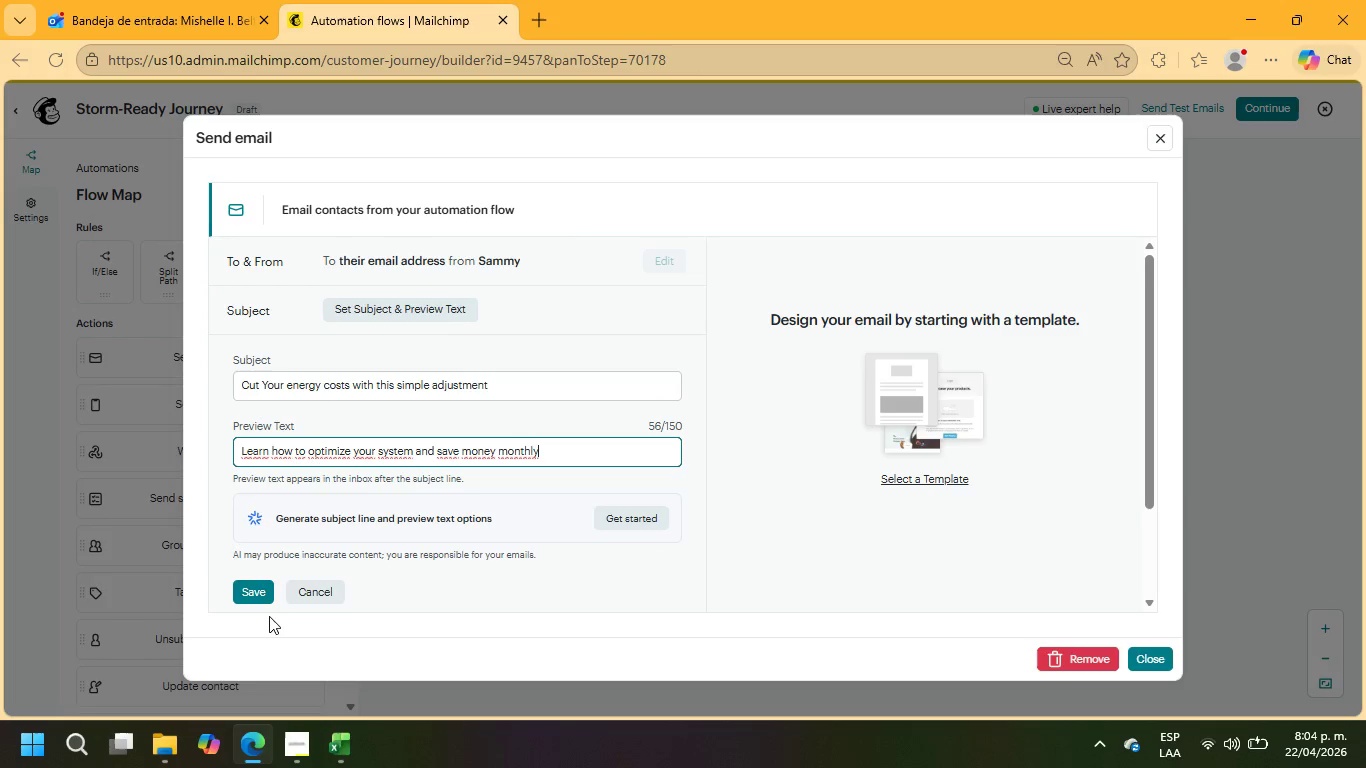 
left_click([258, 599])
 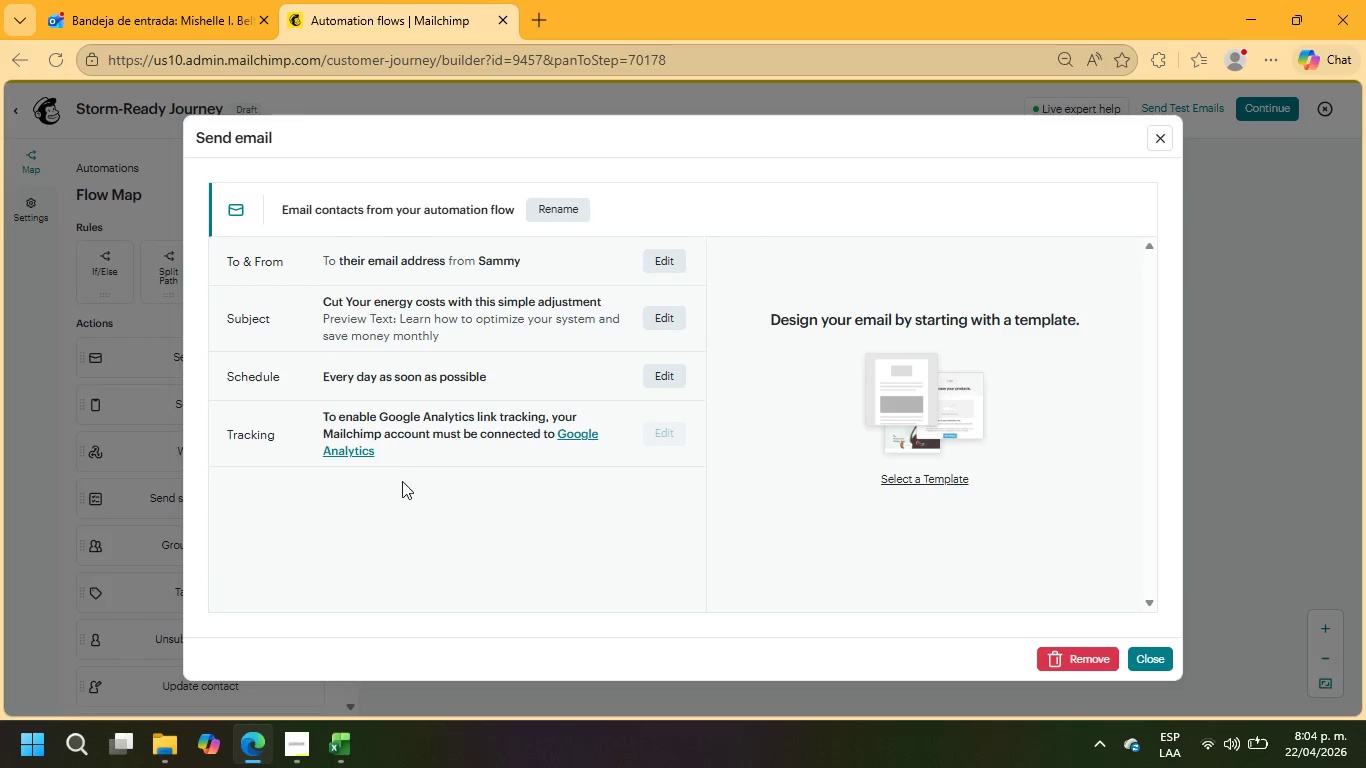 
left_click([935, 478])
 